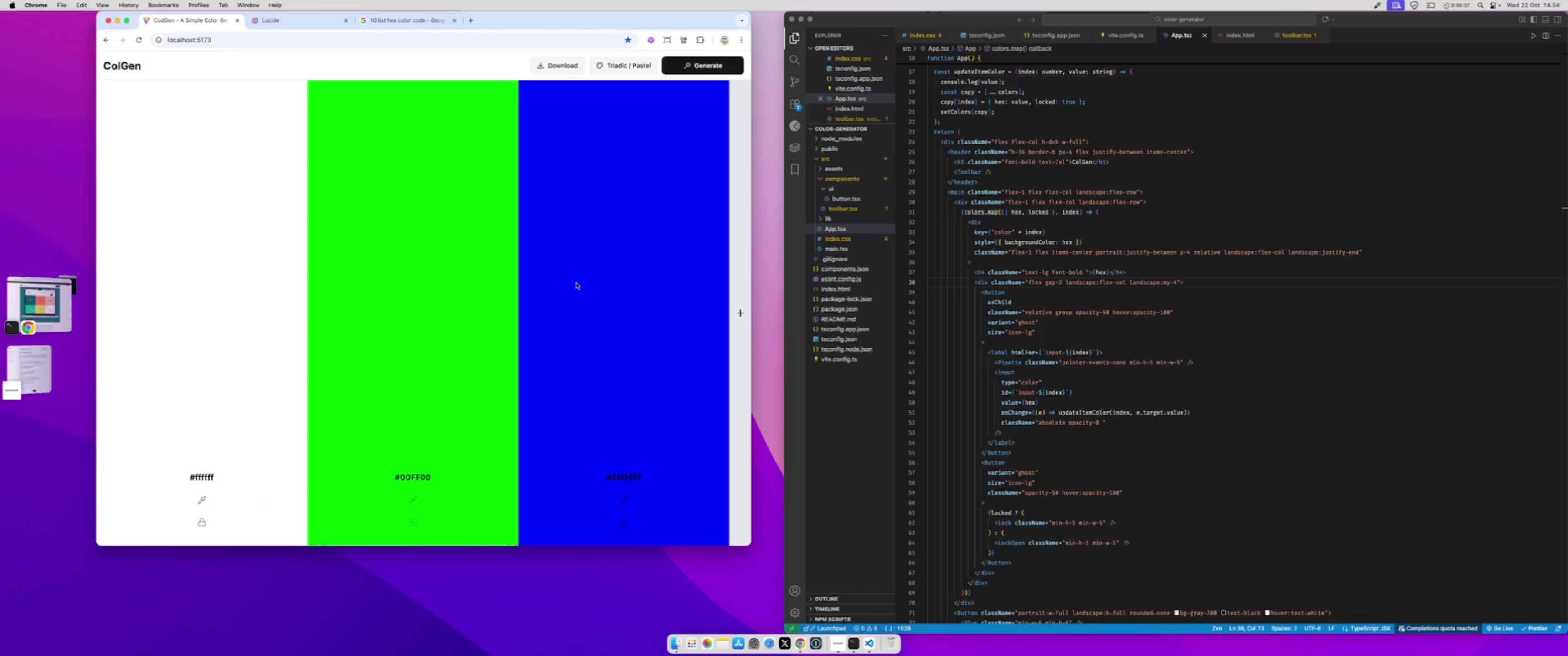 
wait(13.5)
 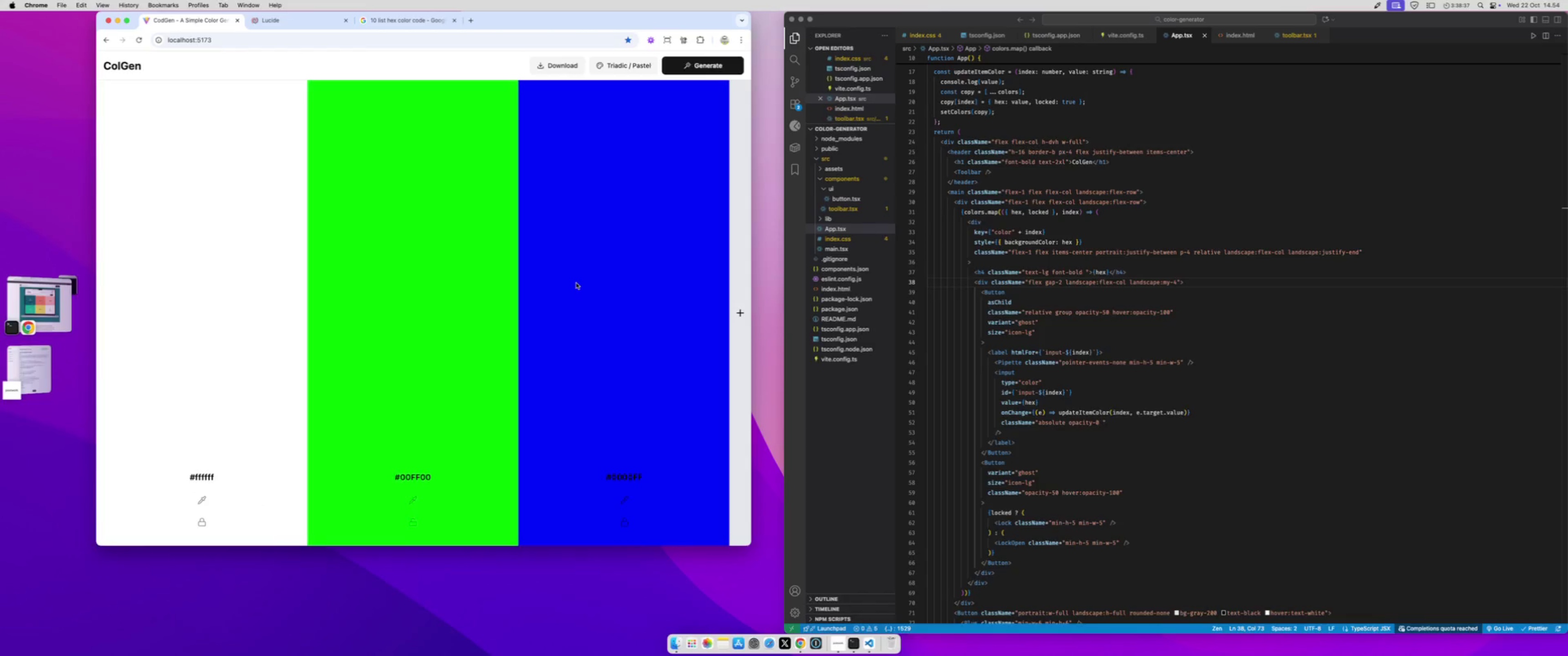 
left_click([1052, 393])
 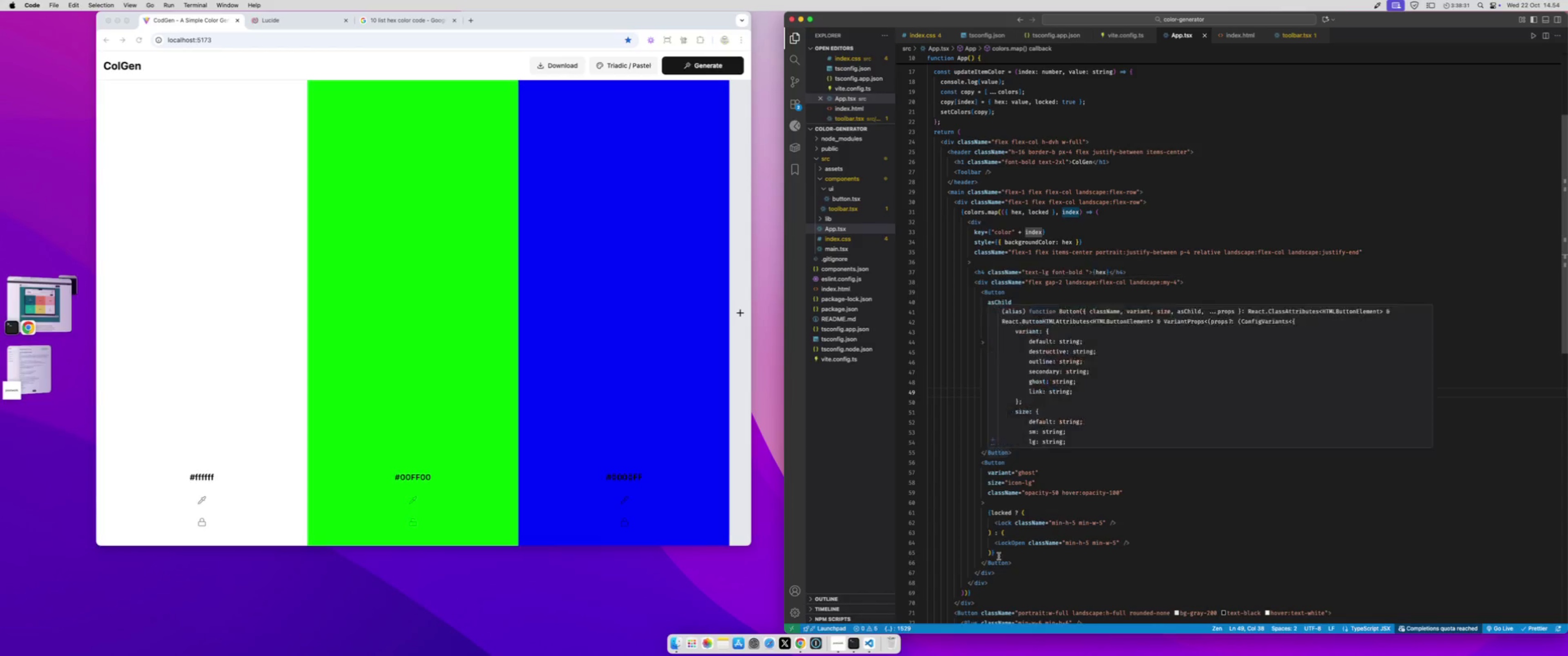 
left_click([1001, 574])
 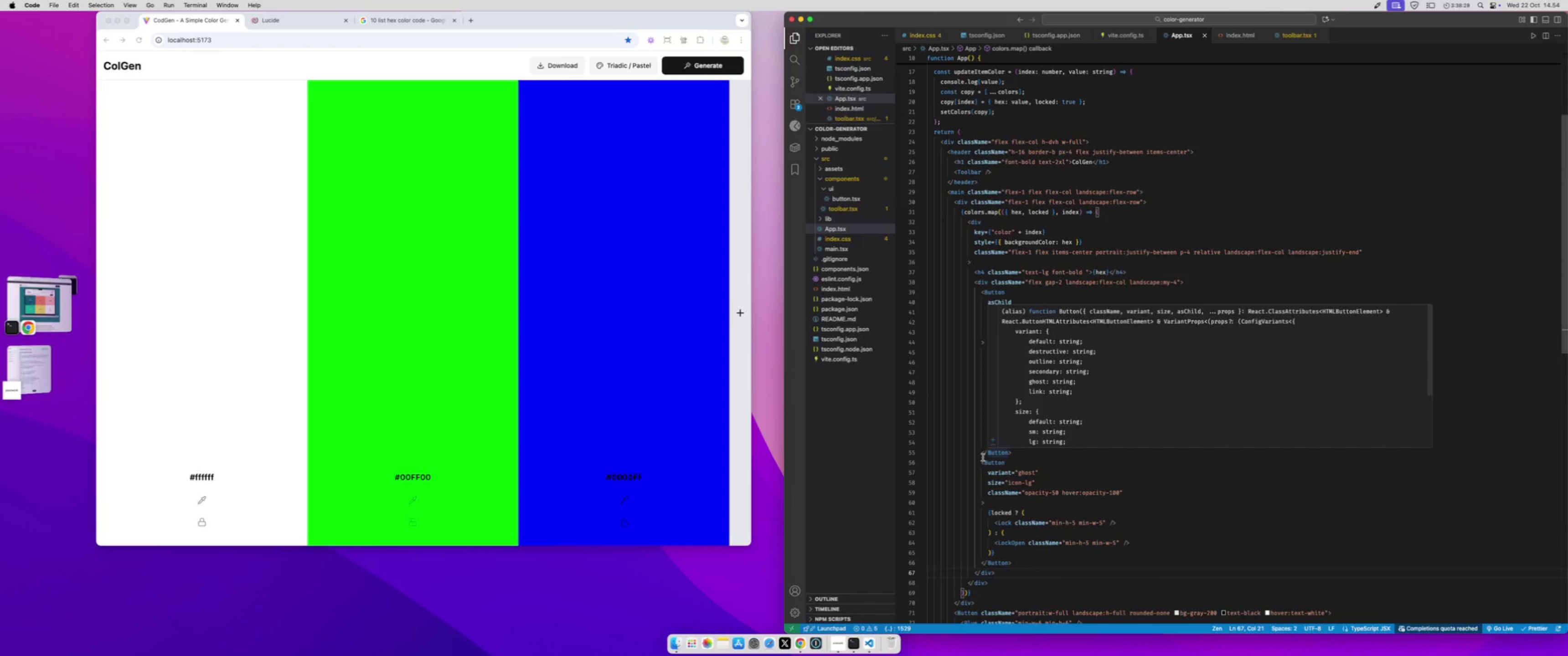 
left_click_drag(start_coordinate=[981, 461], to_coordinate=[1037, 564])
 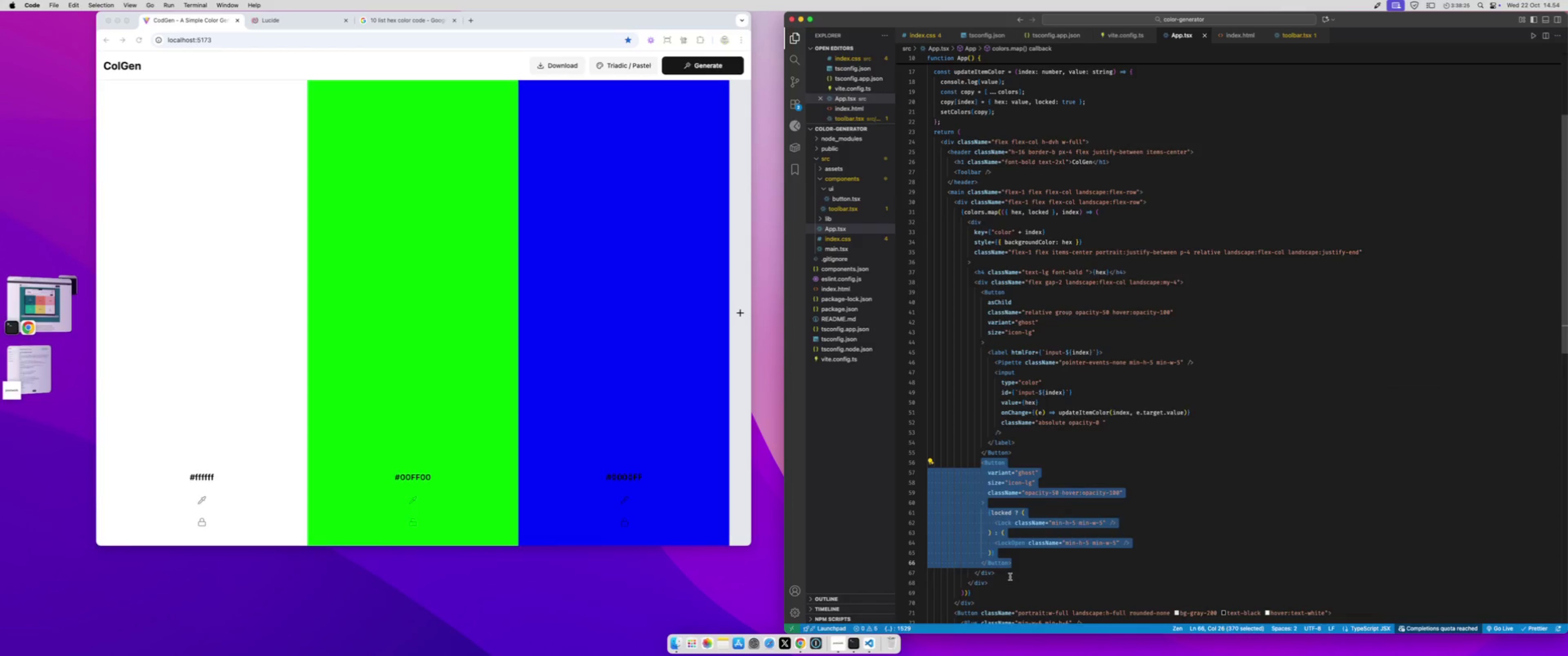 
key(Meta+C)
 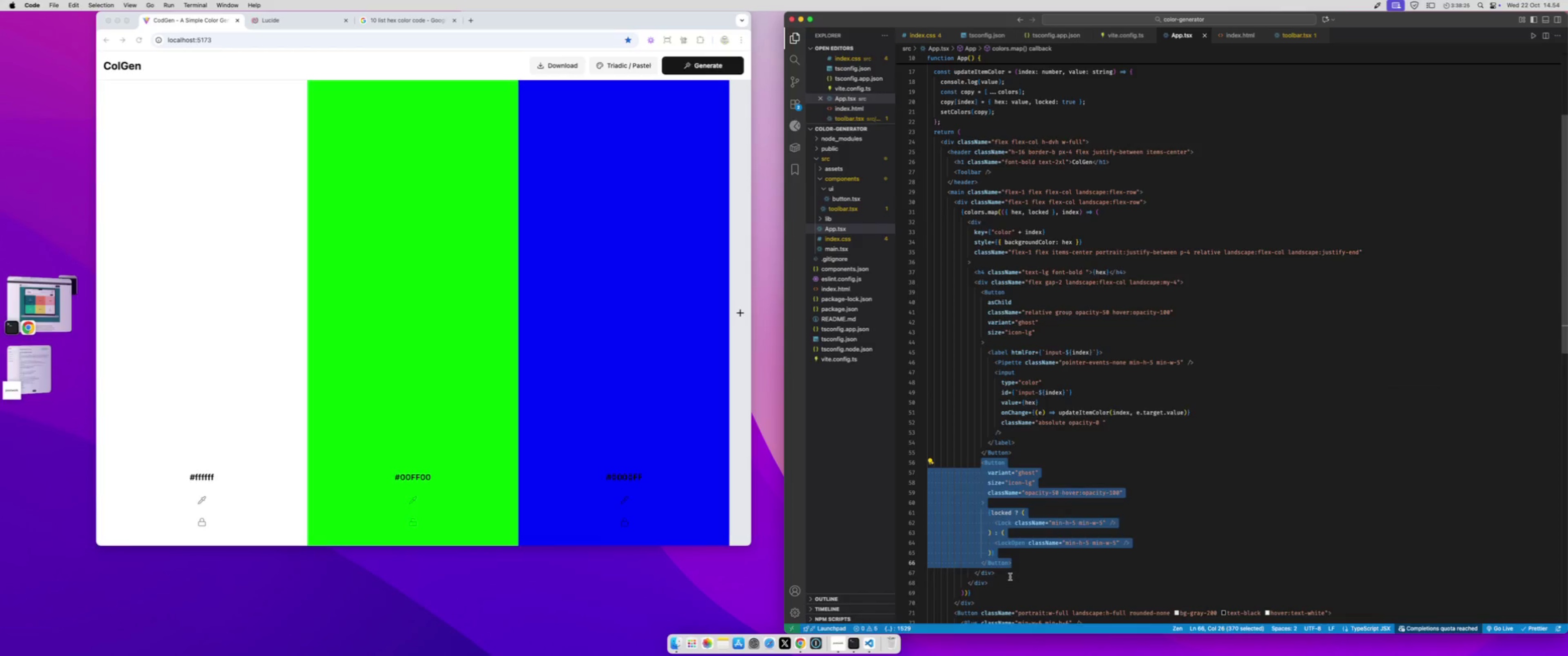 
left_click([1010, 577])
 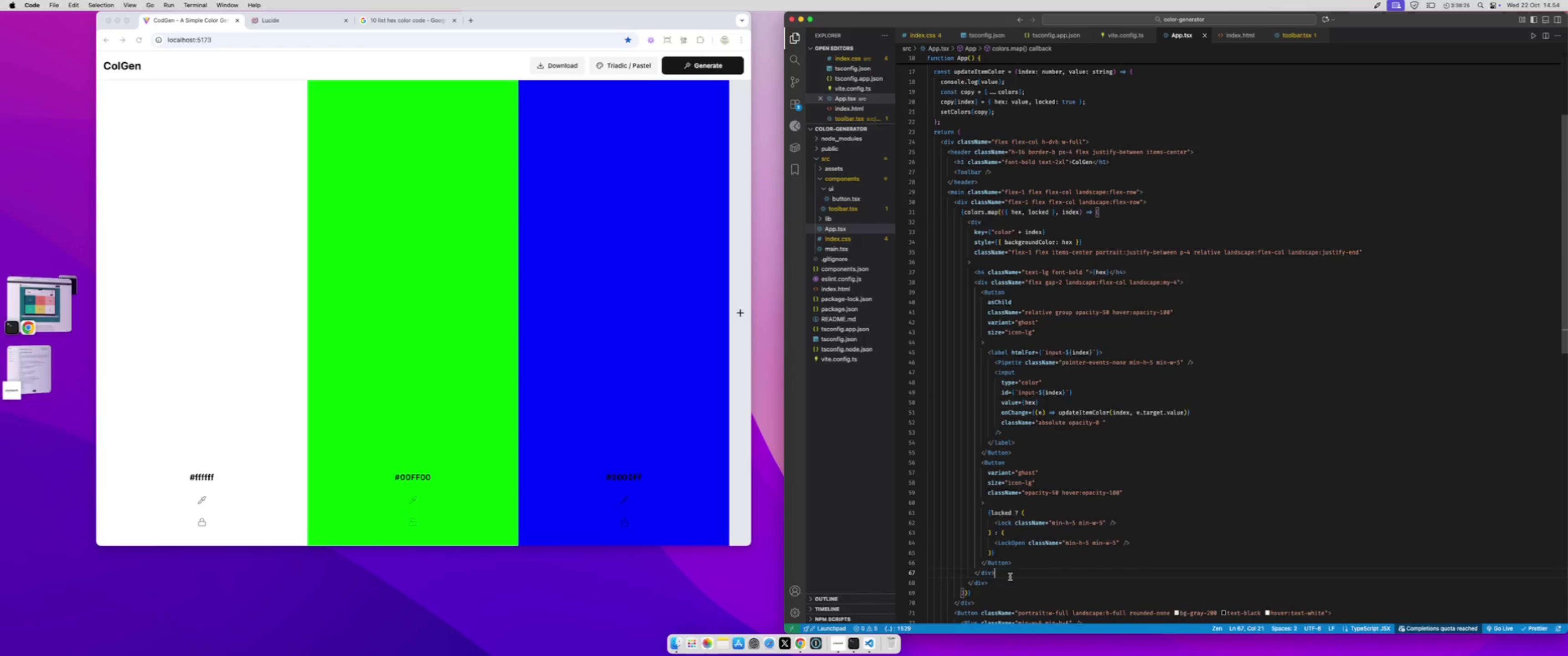 
key(Enter)
 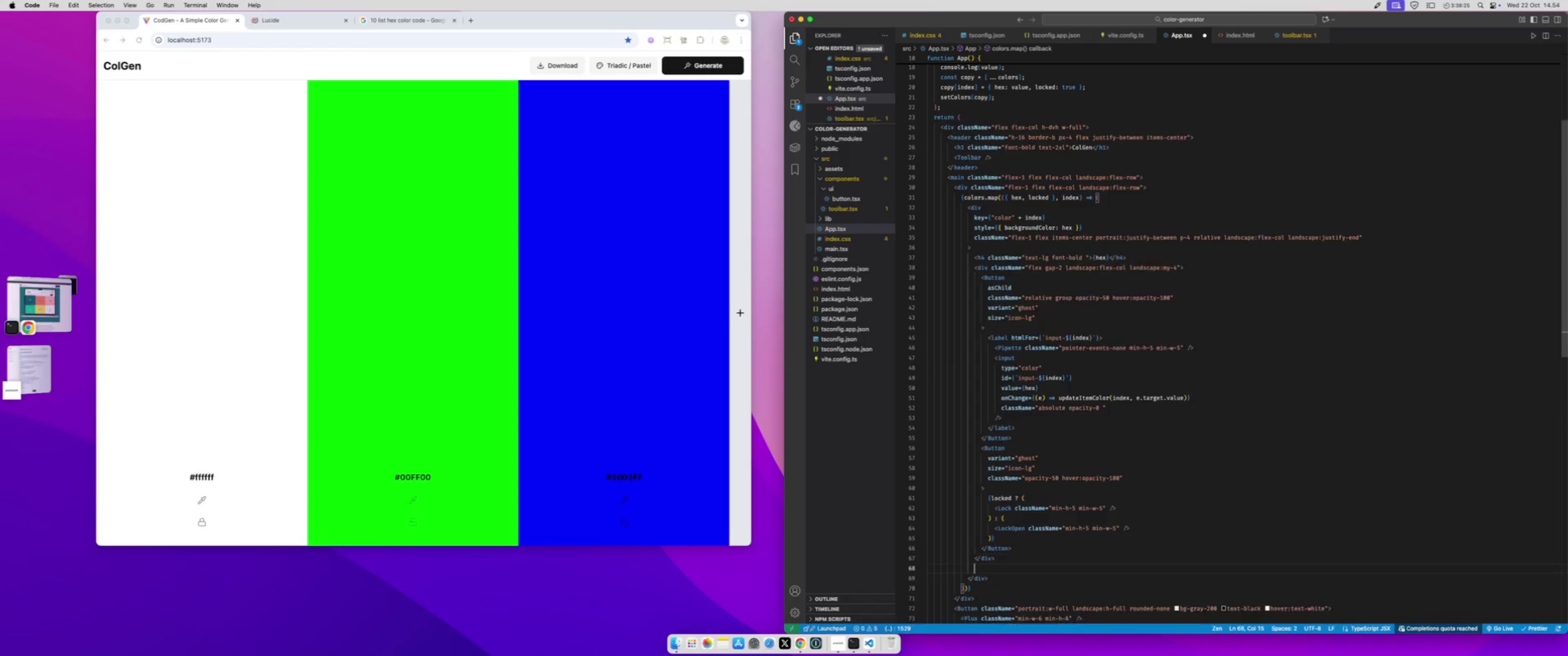 
key(Meta+CommandLeft)
 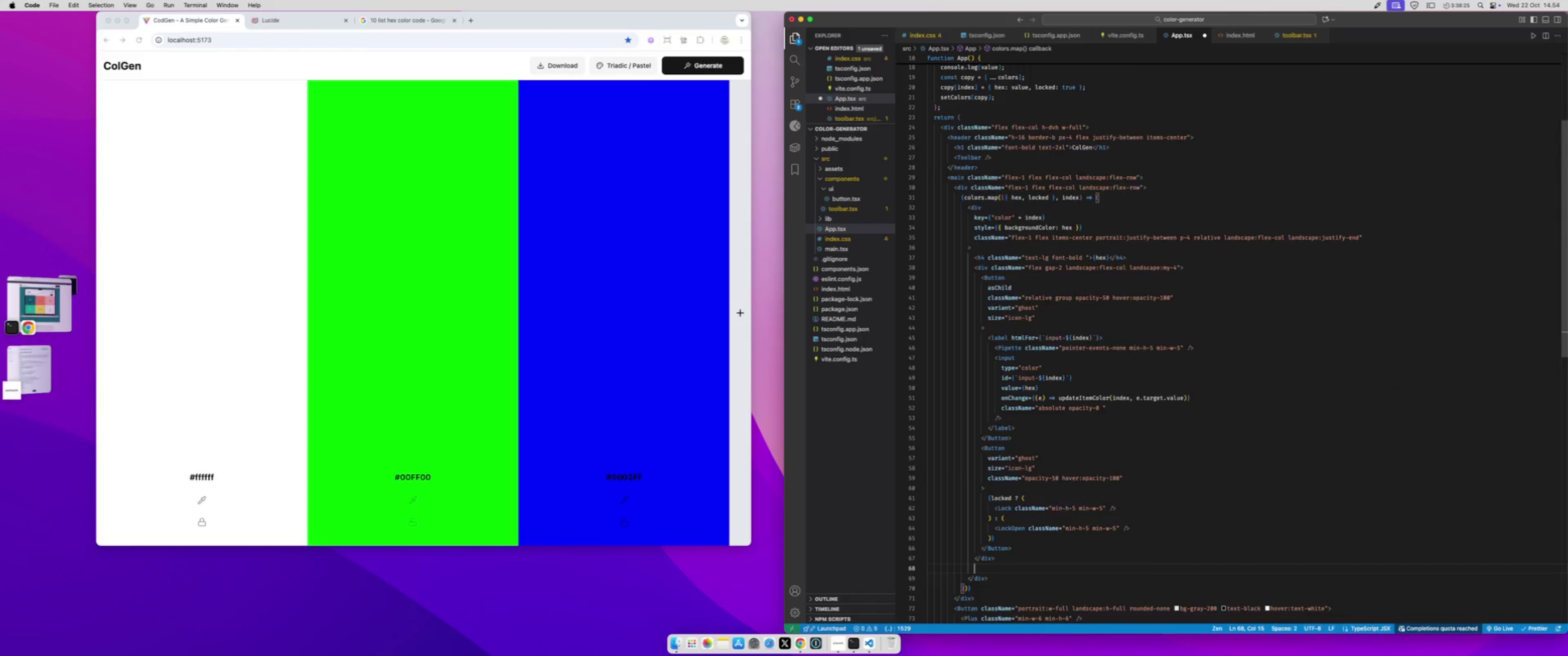 
key(Meta+V)
 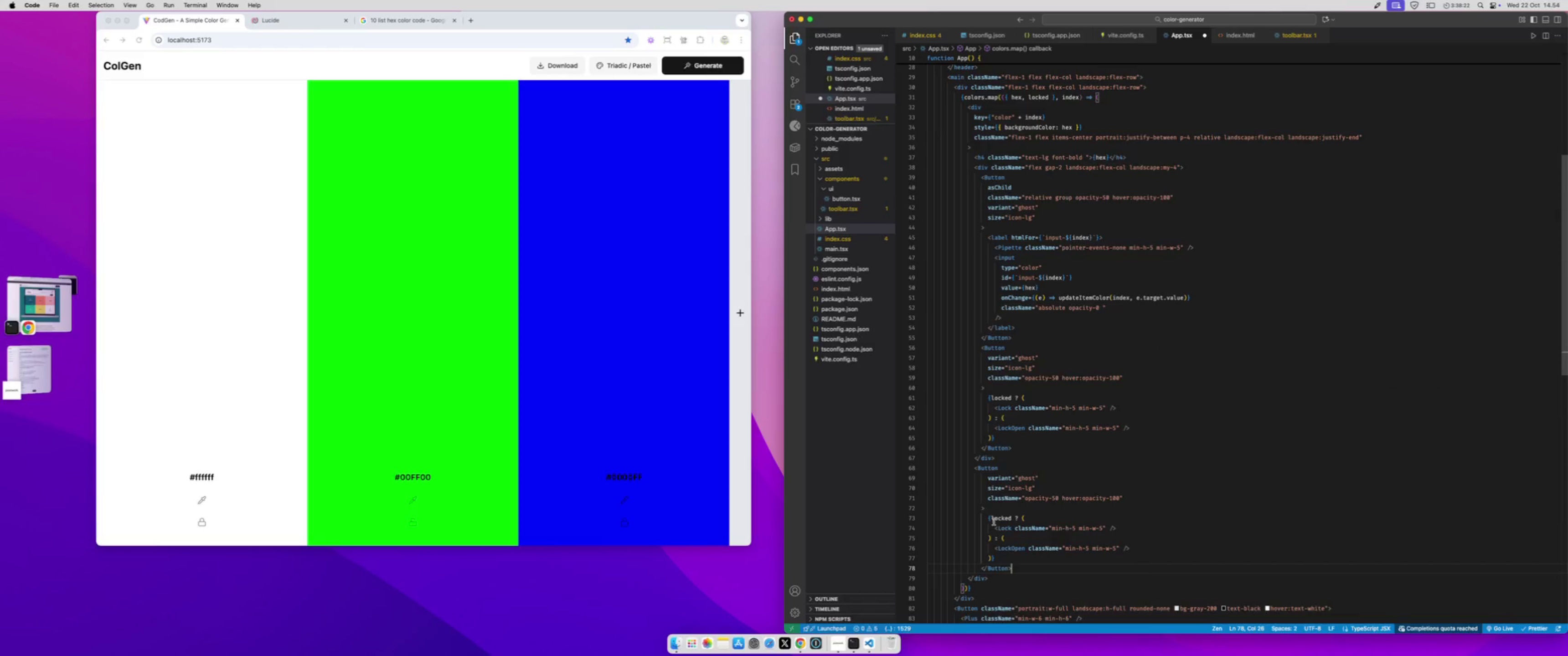 
left_click_drag(start_coordinate=[988, 519], to_coordinate=[1005, 556])
 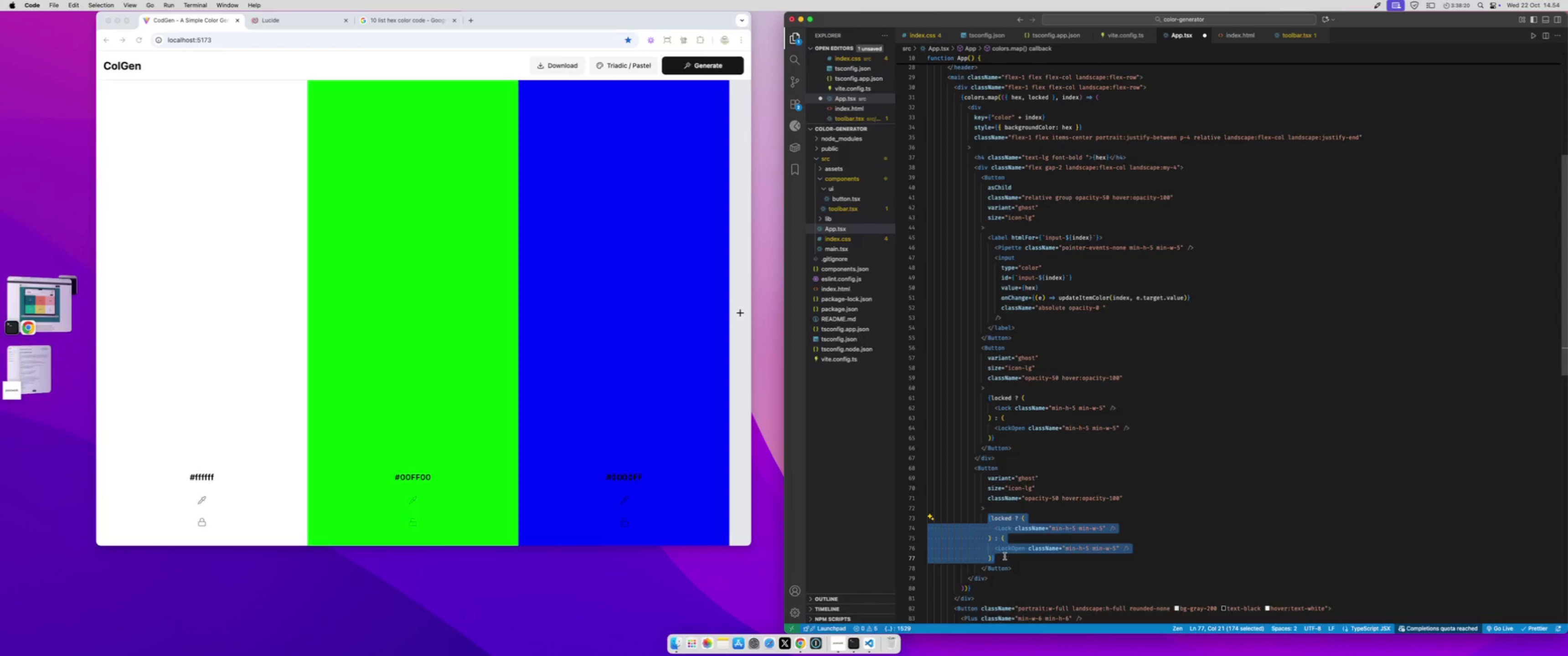 
key(Backspace)
 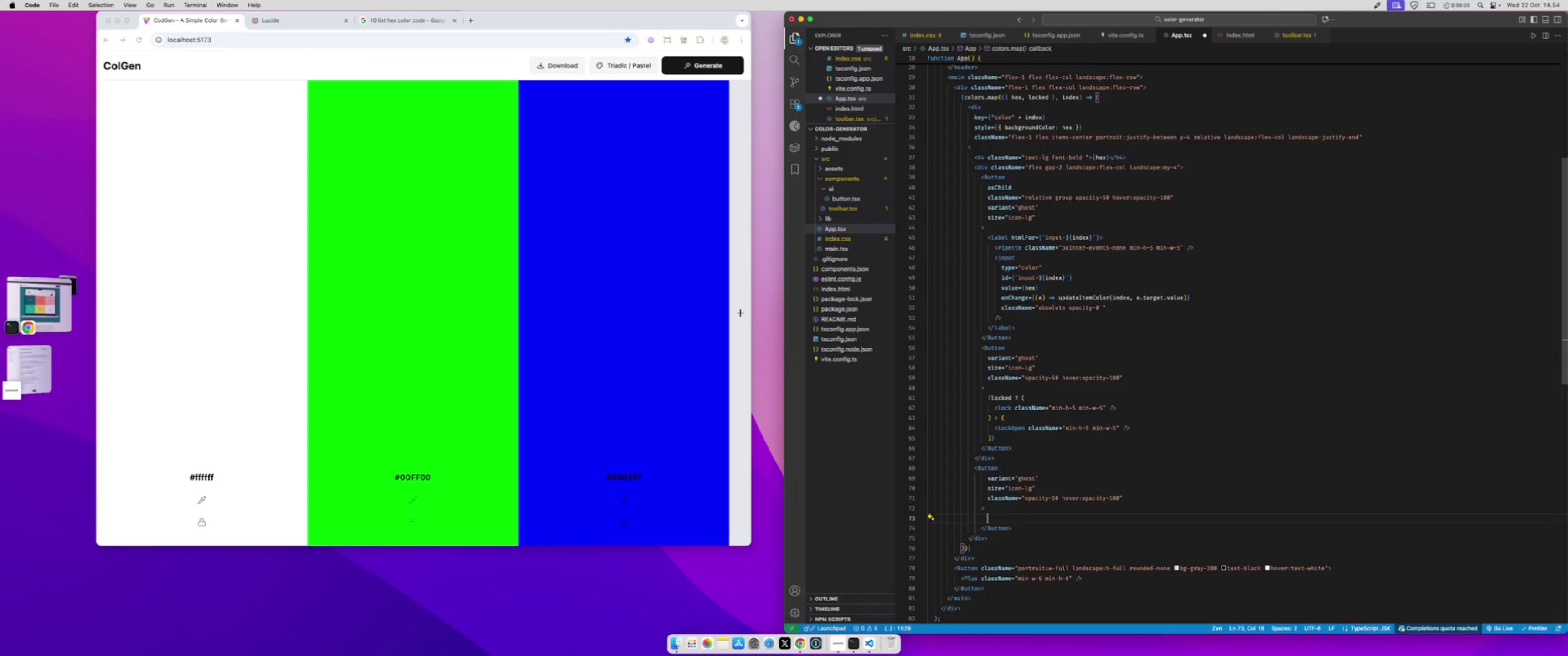 
key(Shift+Comma)
 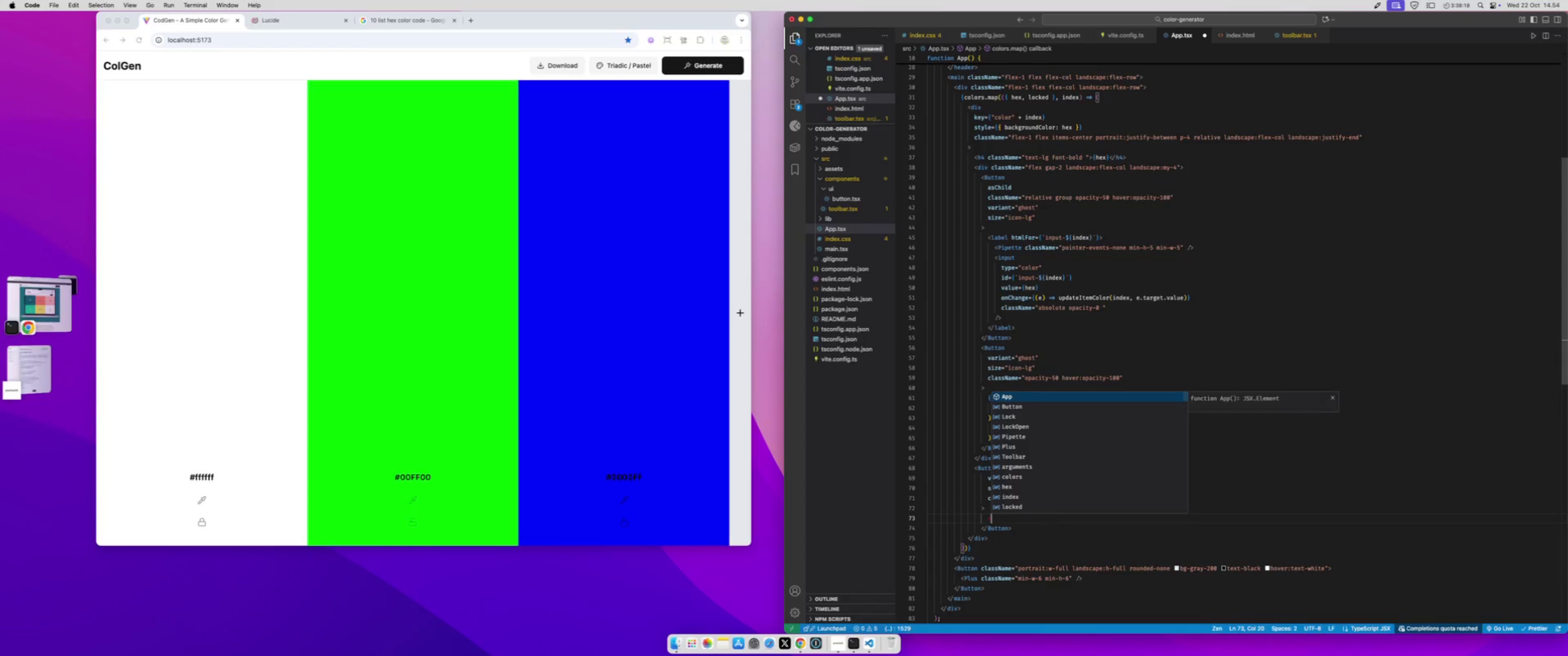 
key(Shift+X)
 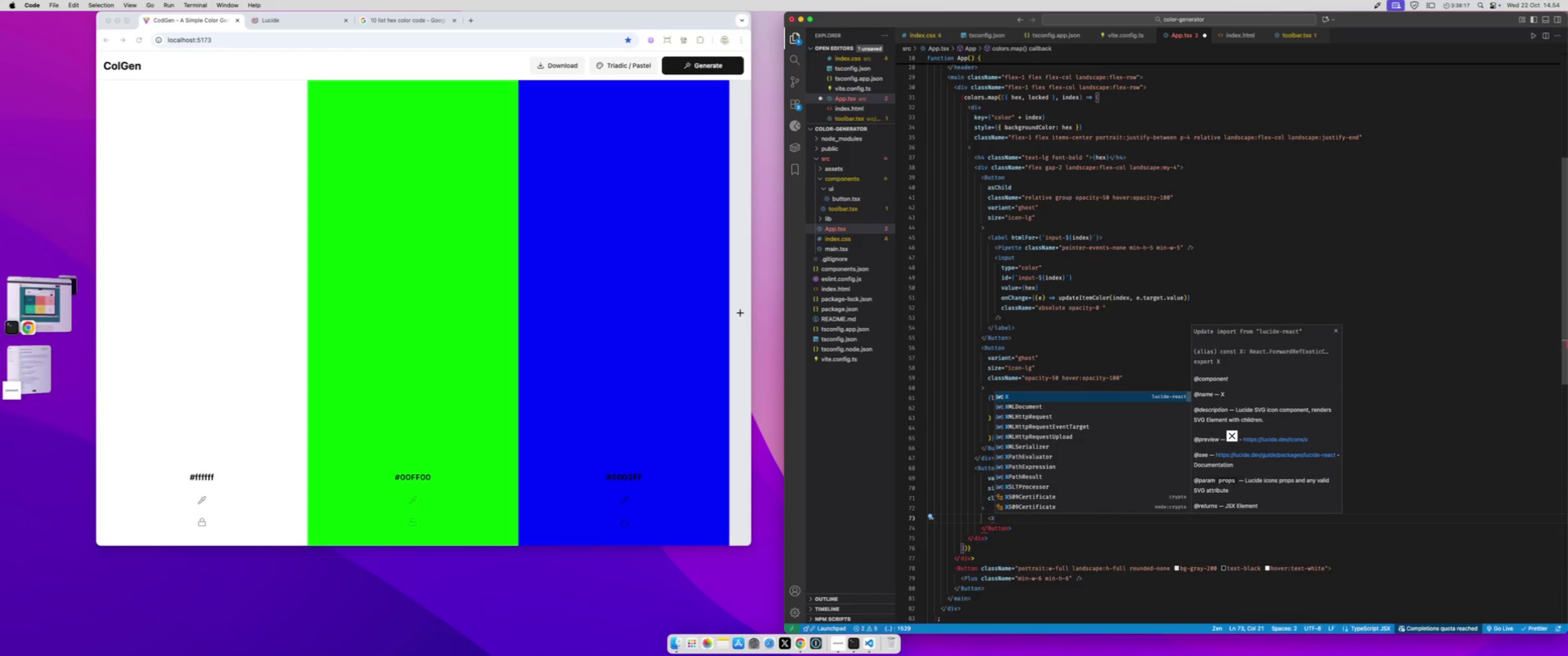 
key(Enter)
 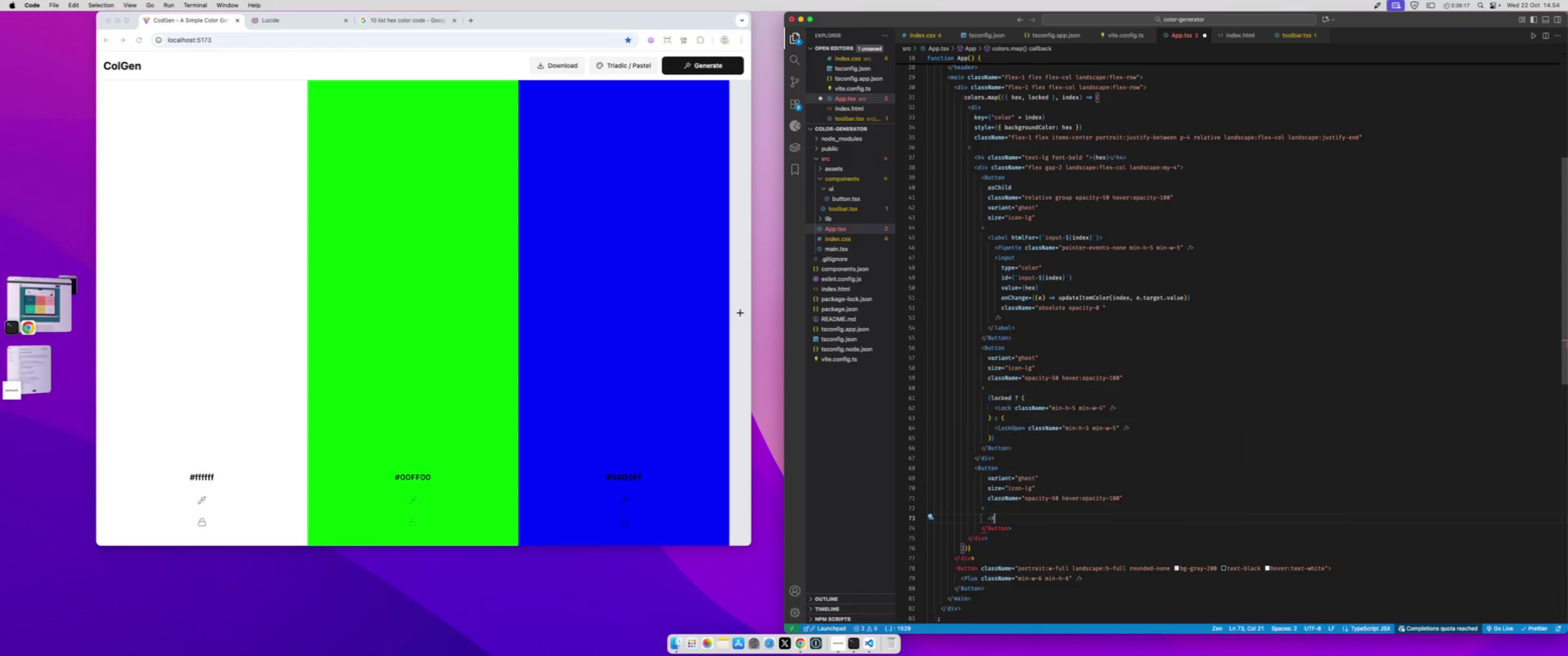 
key(Space)
 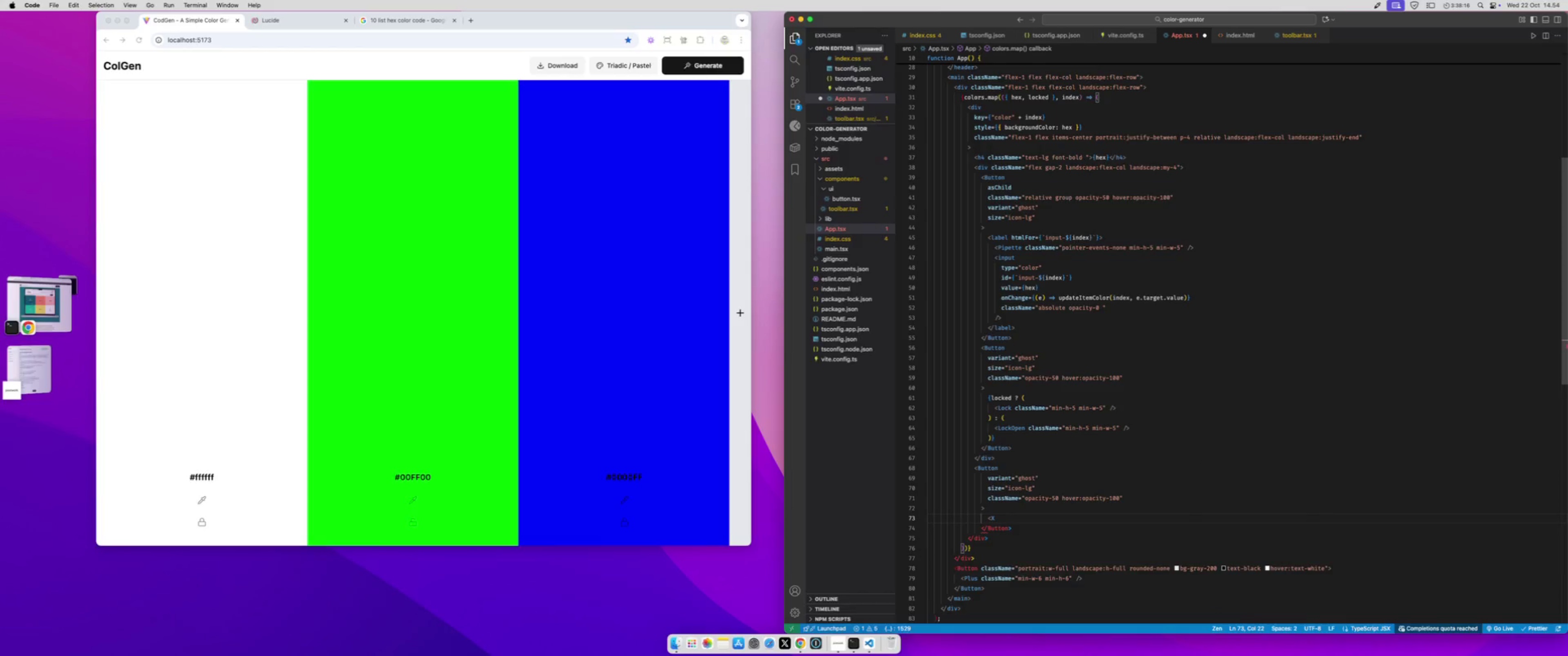 
key(Slash)
 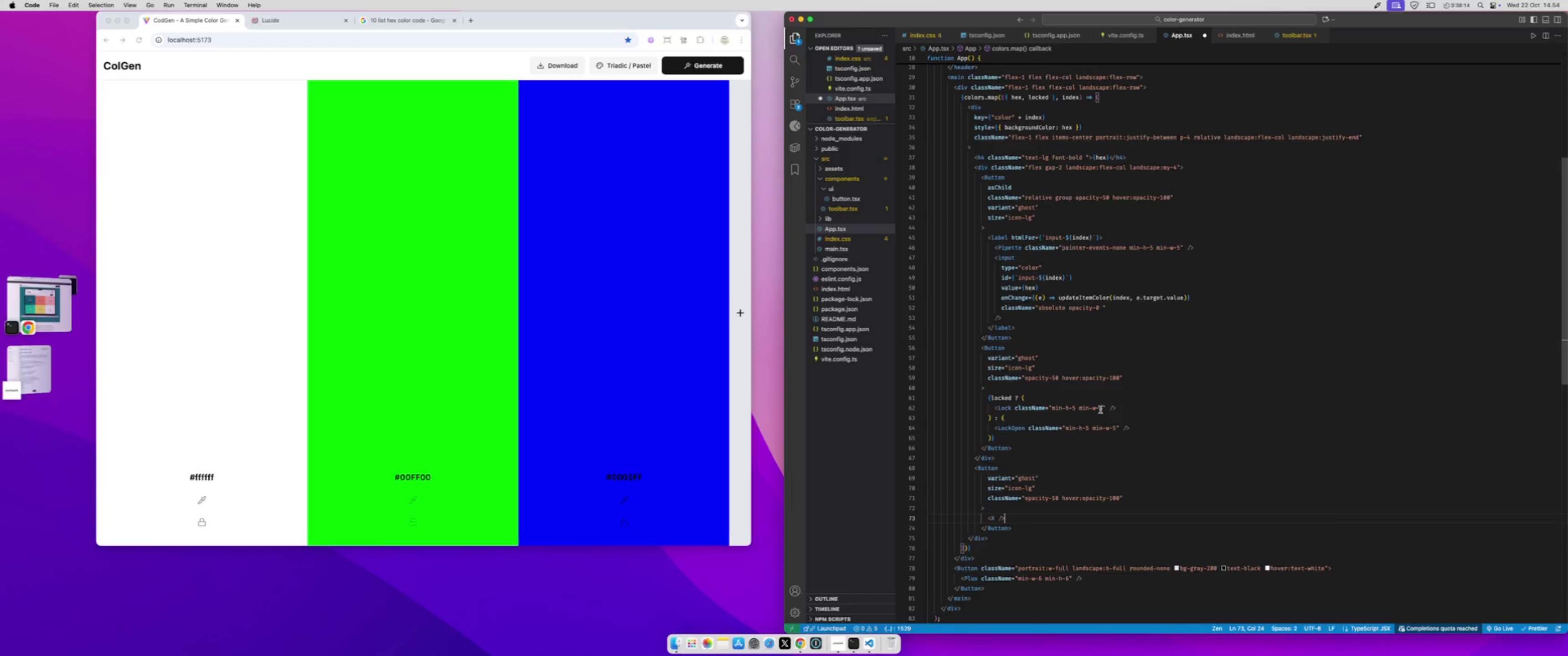 
left_click_drag(start_coordinate=[1106, 408], to_coordinate=[1015, 407])
 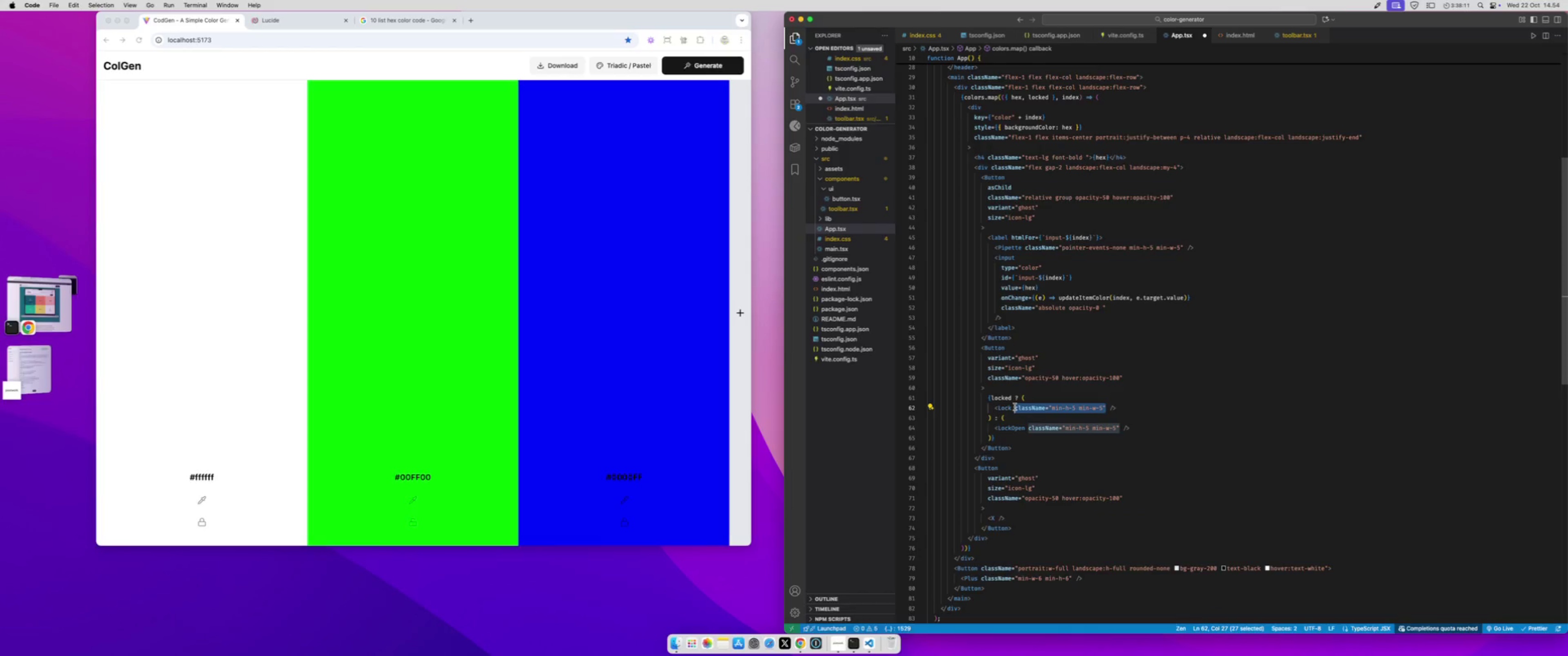 
key(Meta+CommandLeft)
 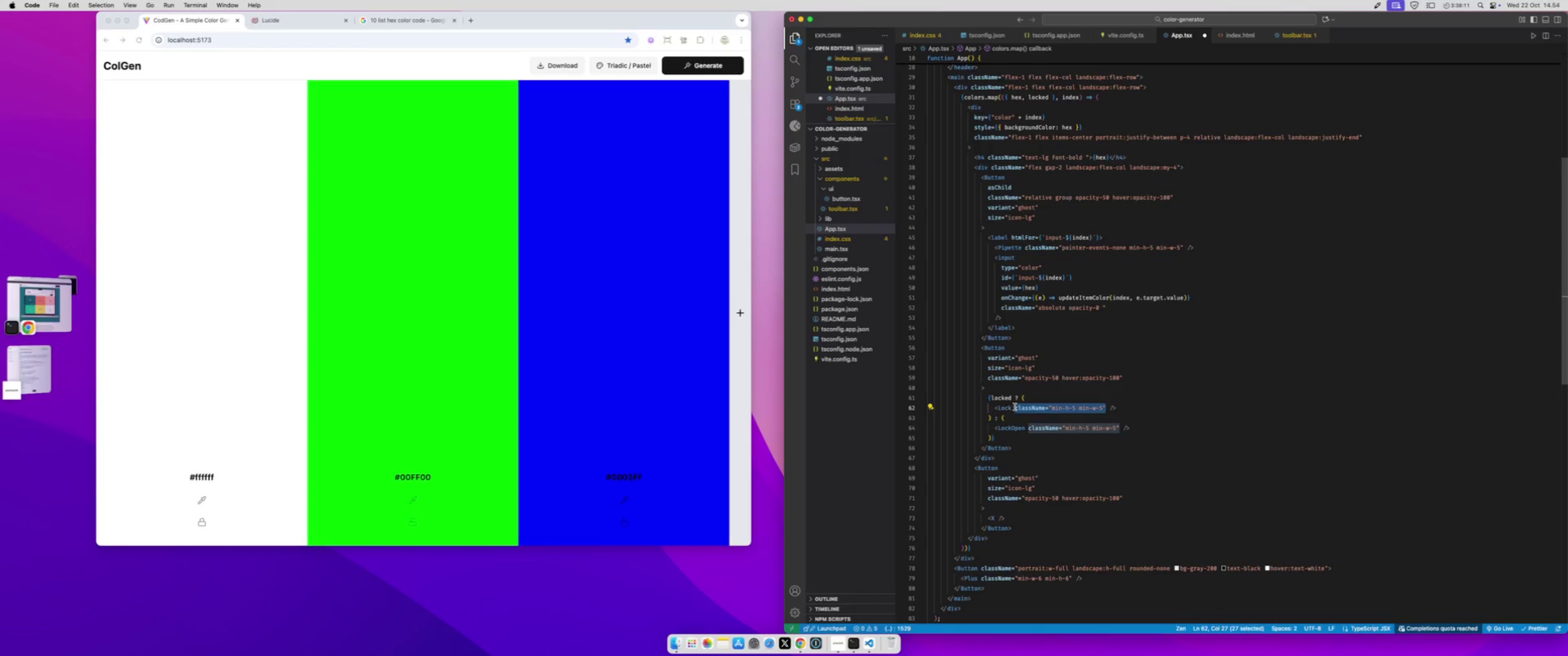 
key(Meta+C)
 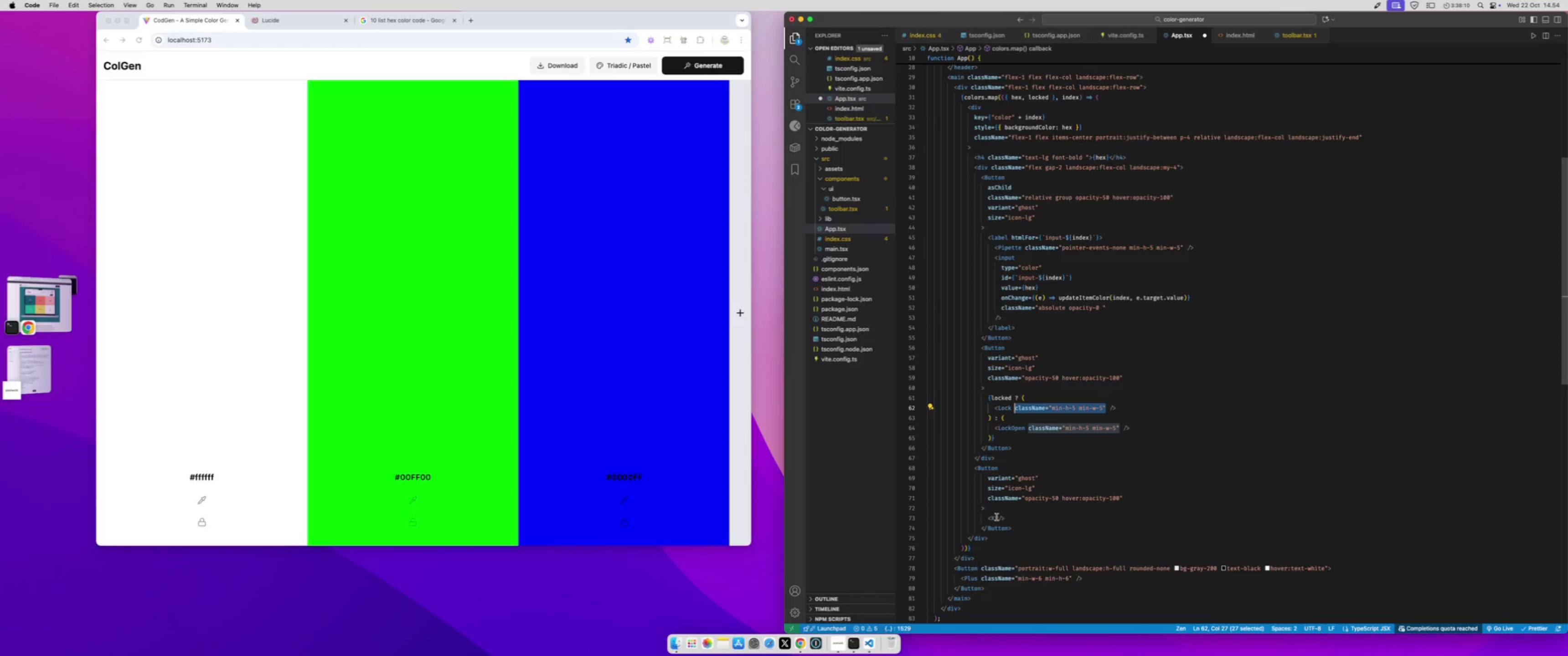 
left_click([996, 518])
 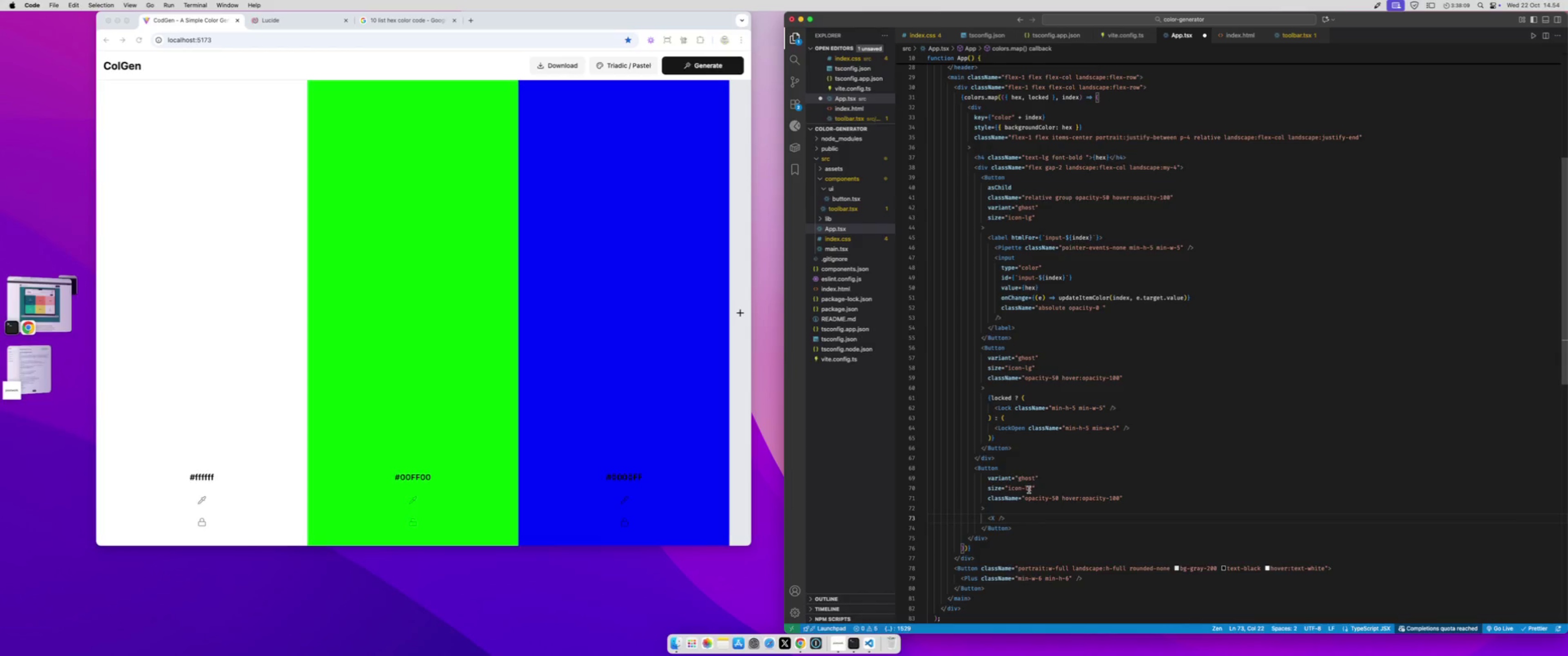 
type(clssN)
 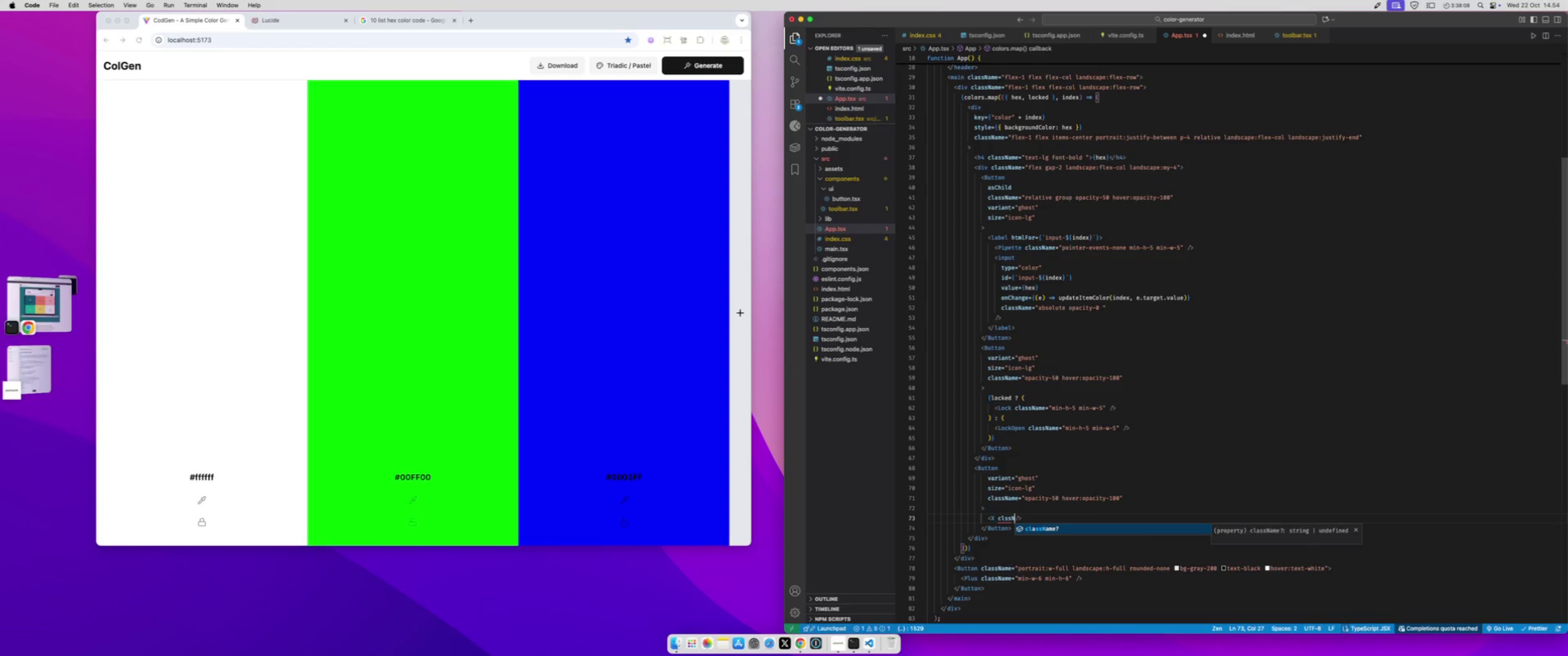 
key(Enter)
 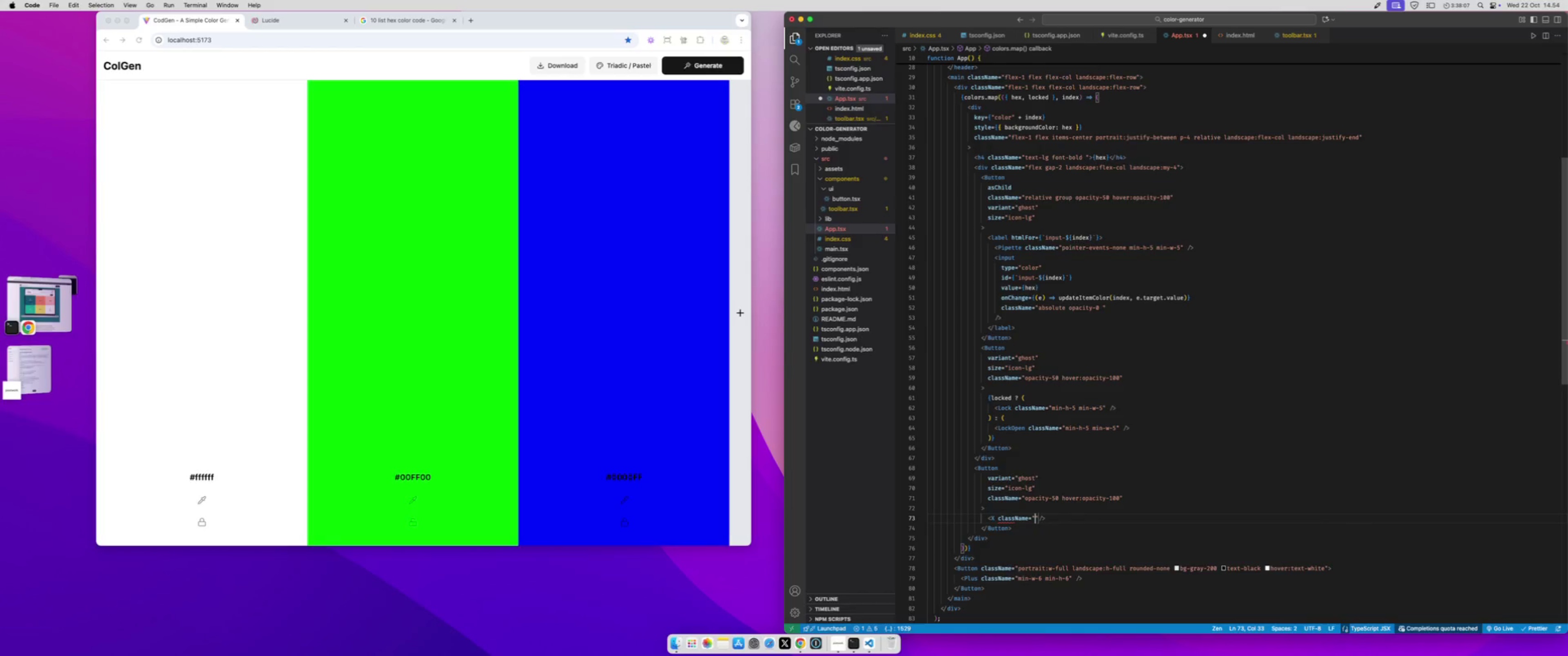 
key(Meta+V)
 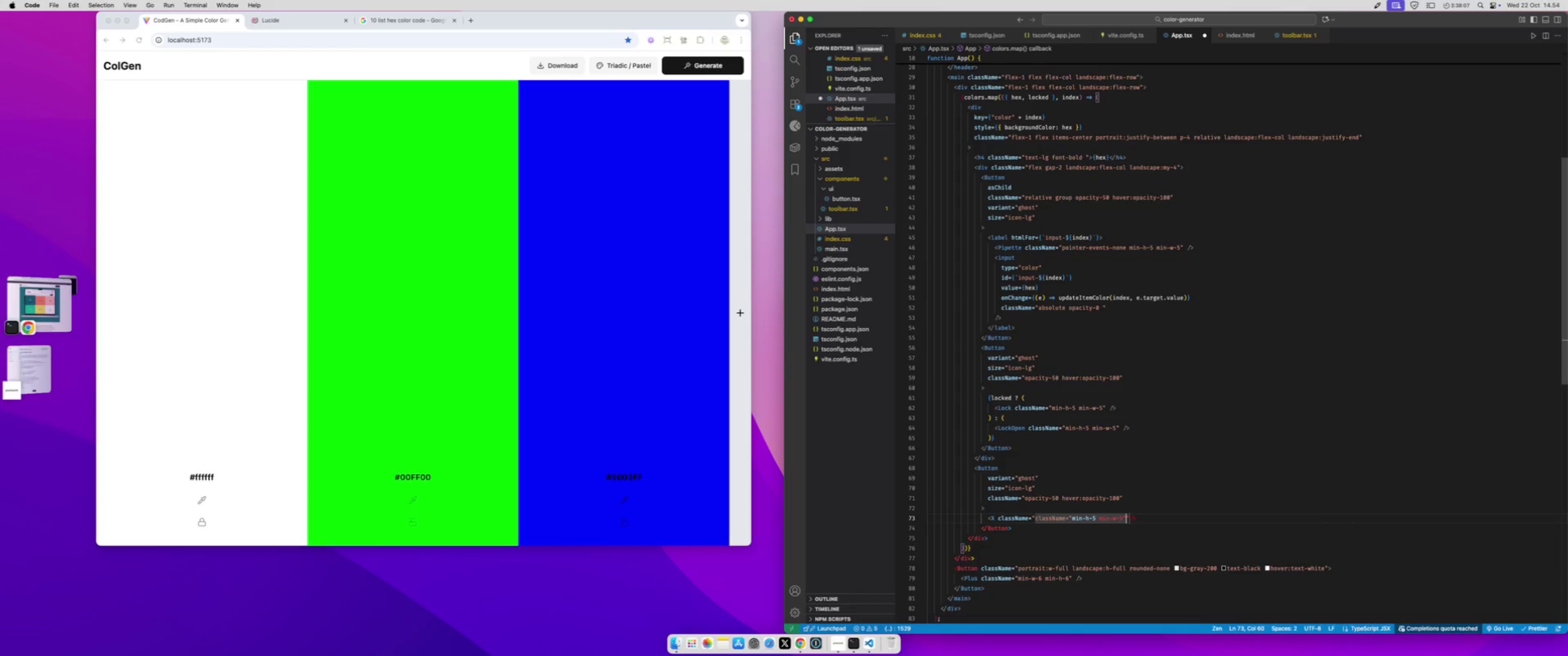 
key(Meta+CommandLeft)
 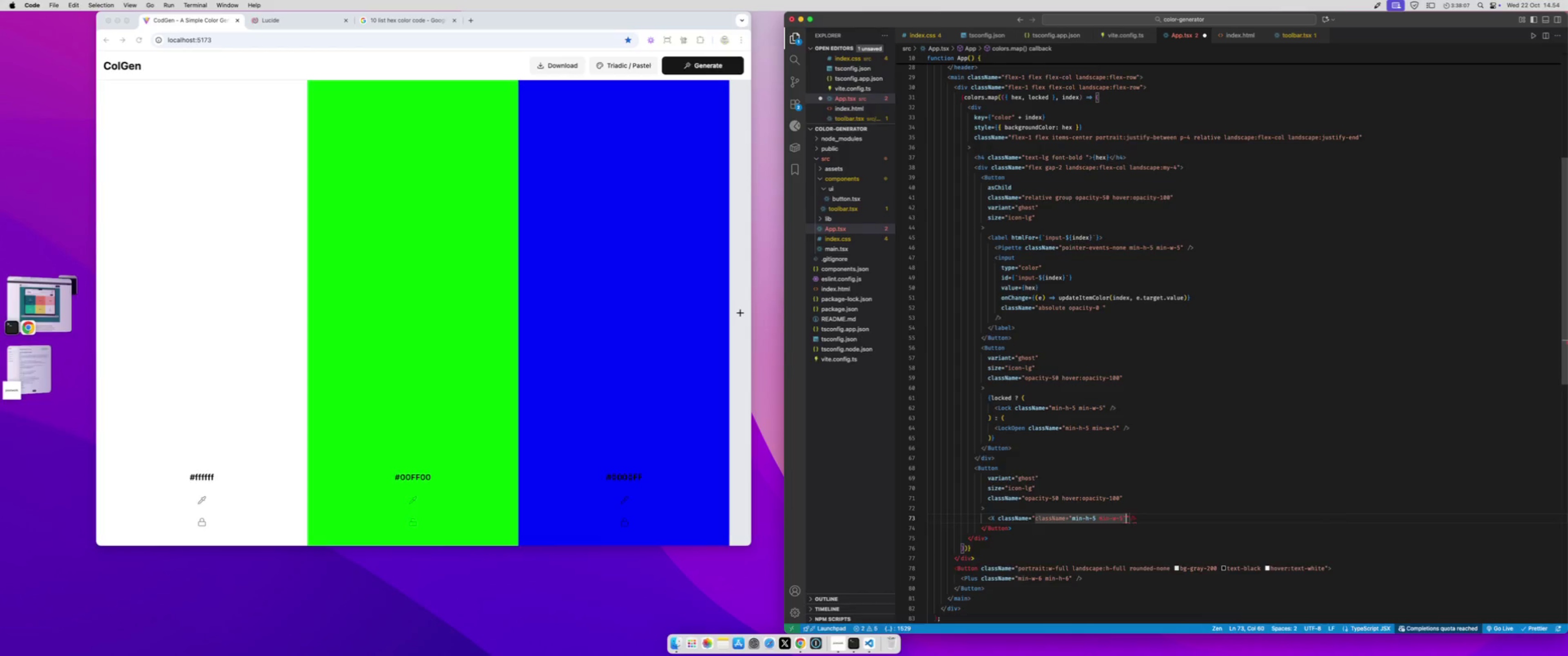 
key(Meta+Z)
 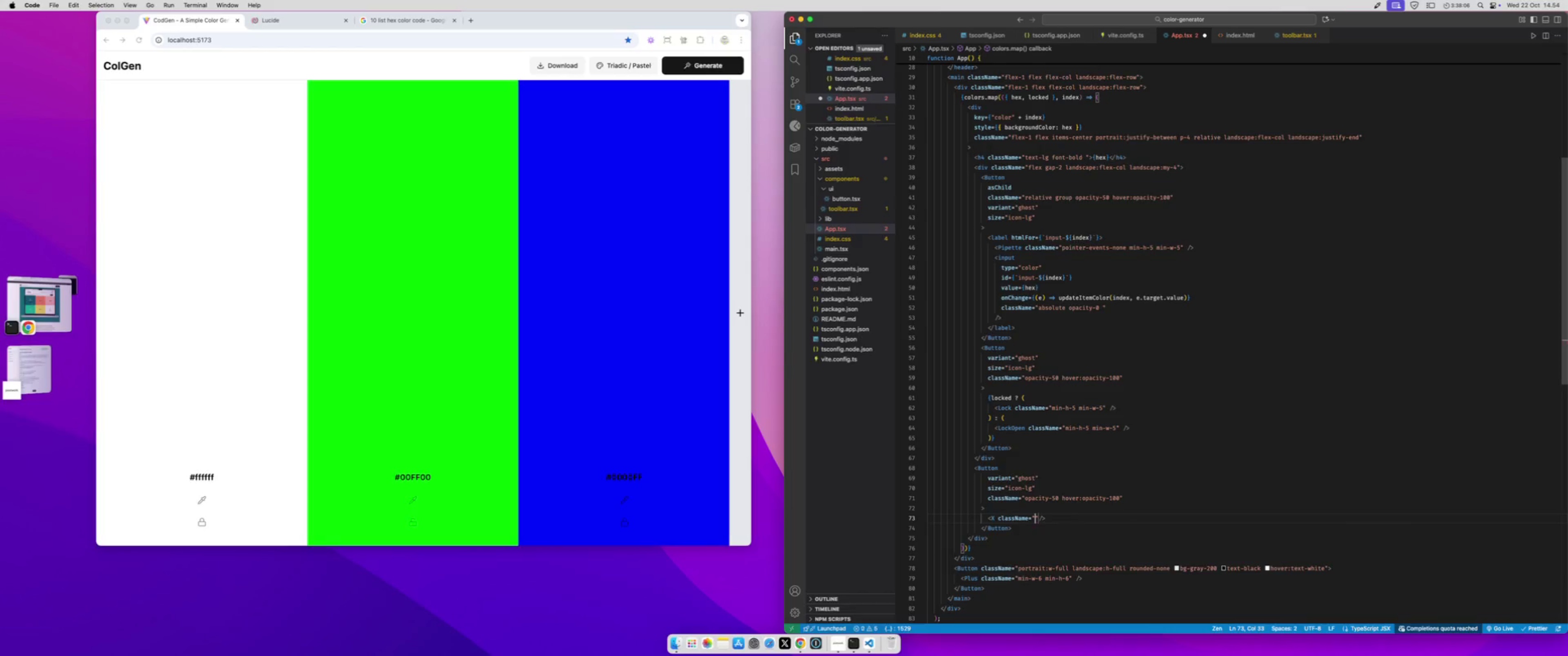 
key(ArrowRight)
 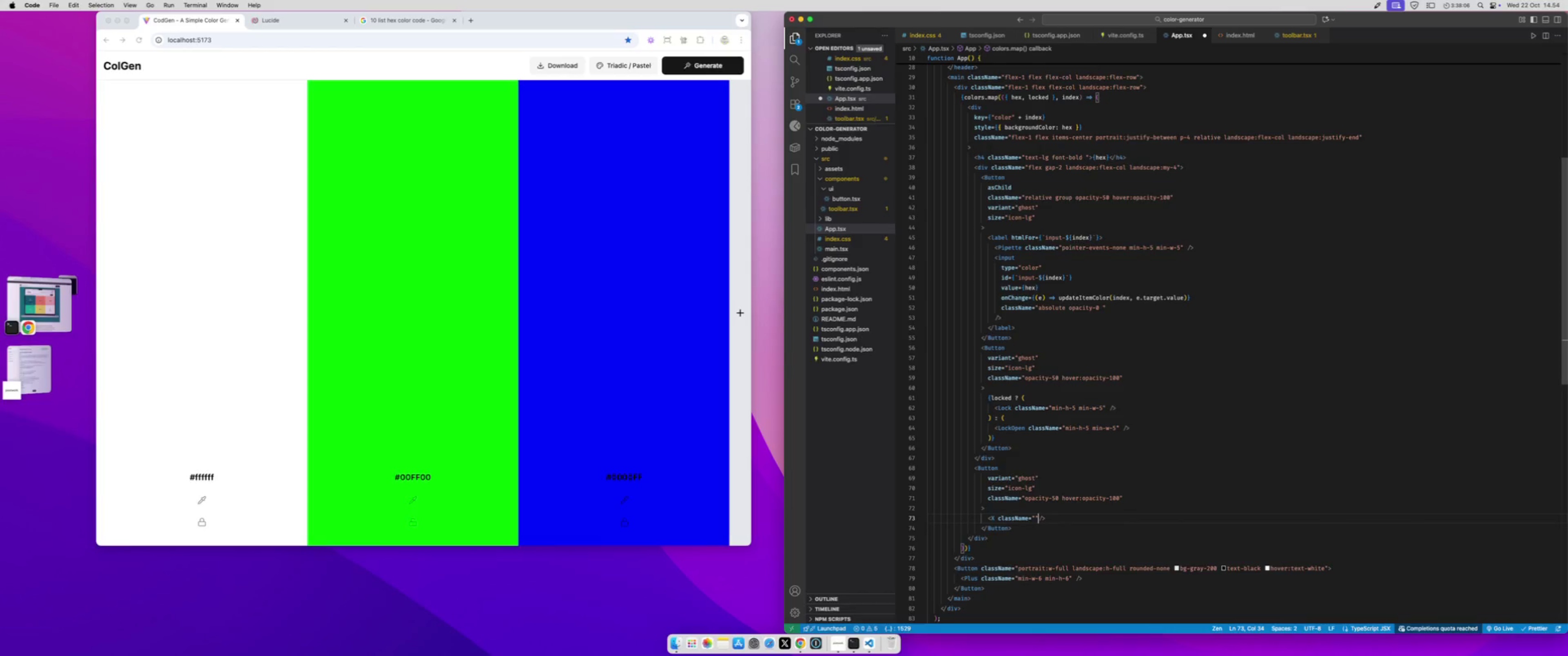 
hold_key(key=Backspace, duration=1.09)
 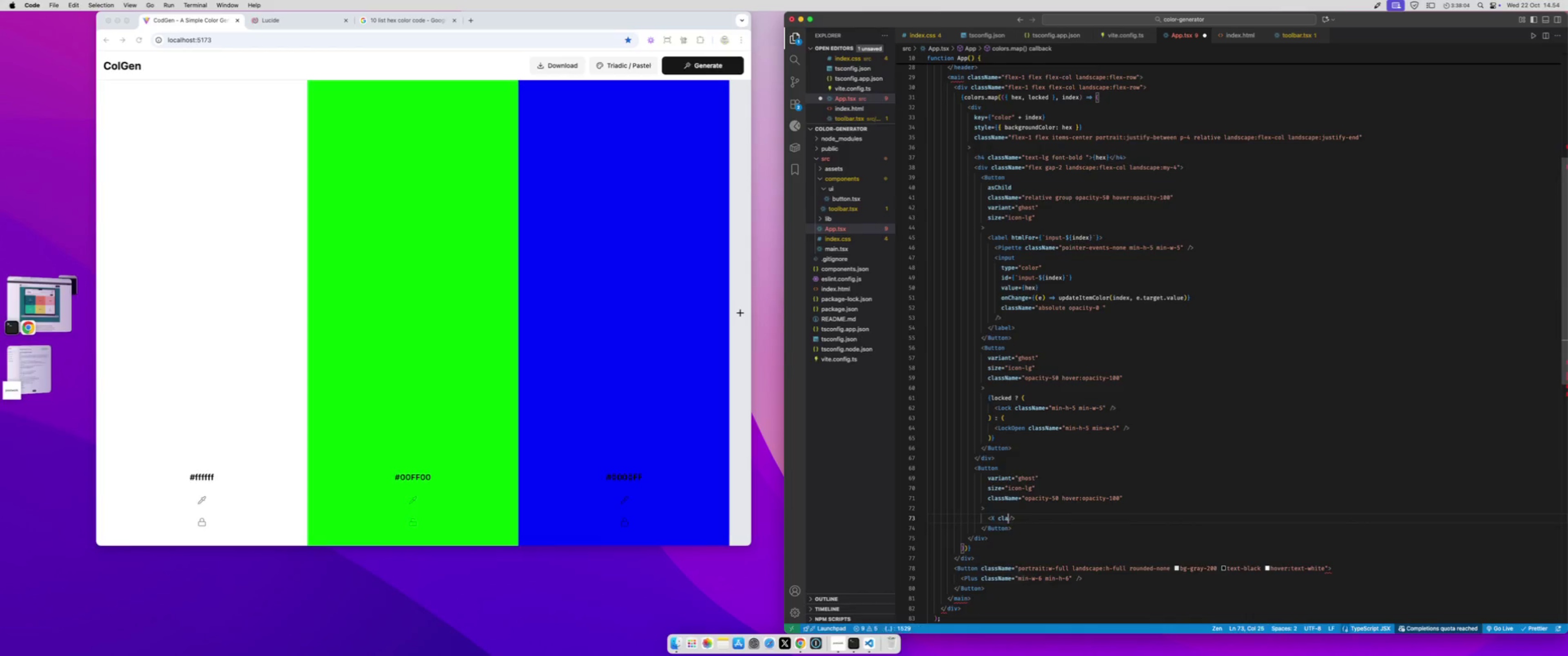 
key(Backspace)
 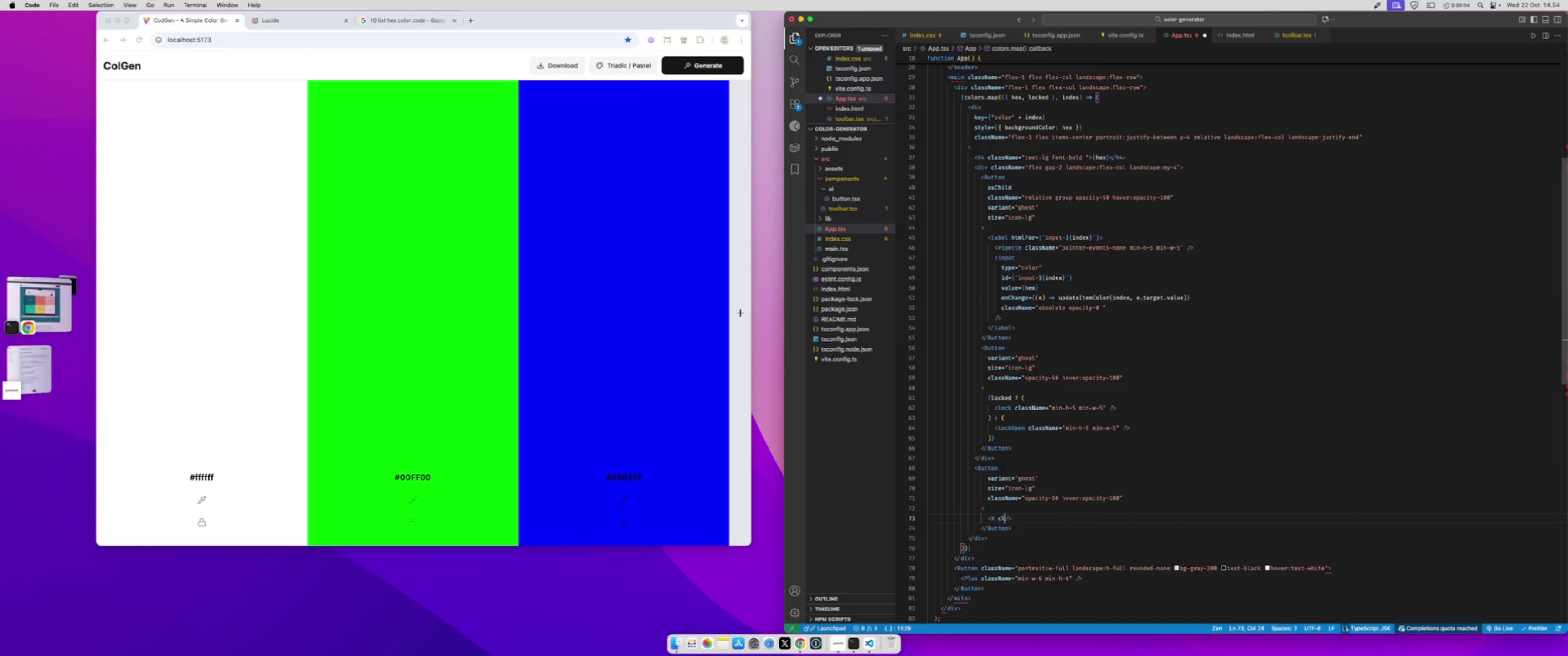 
key(Backspace)
 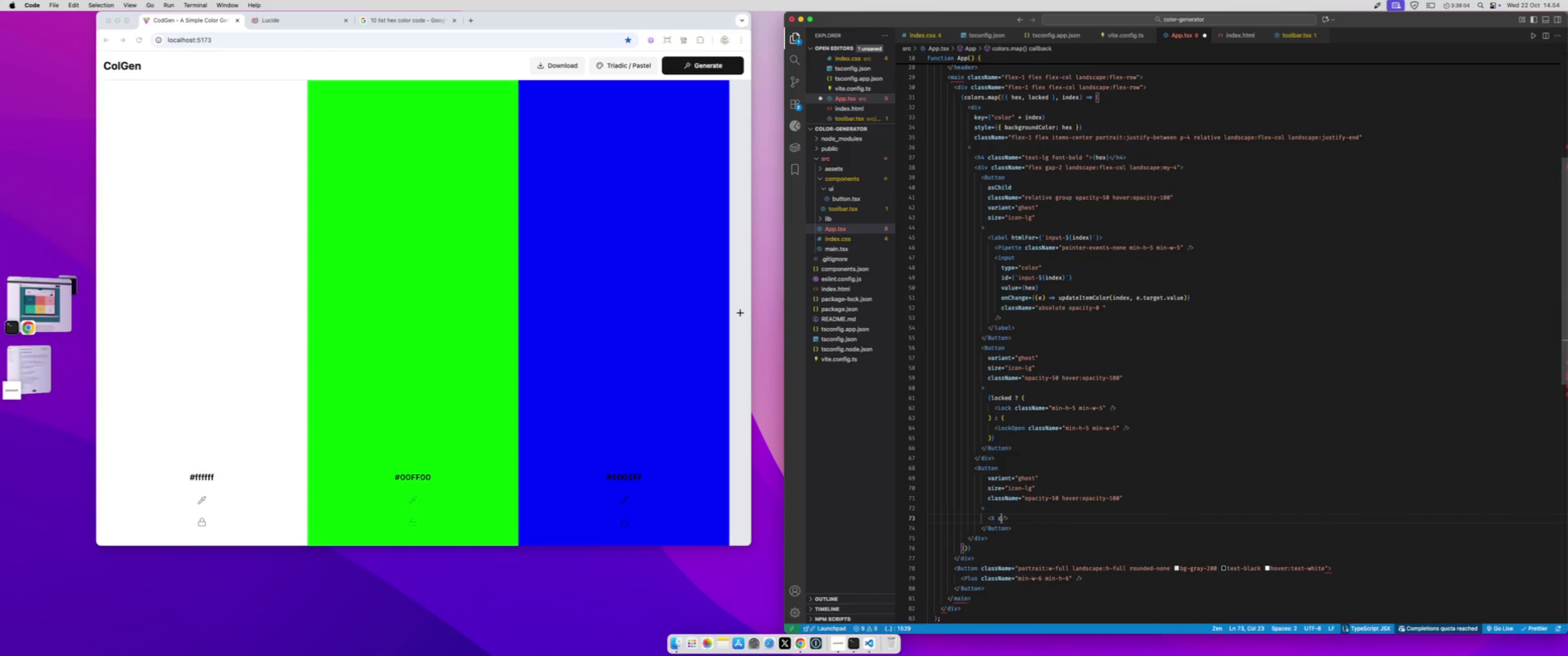 
key(Backspace)
 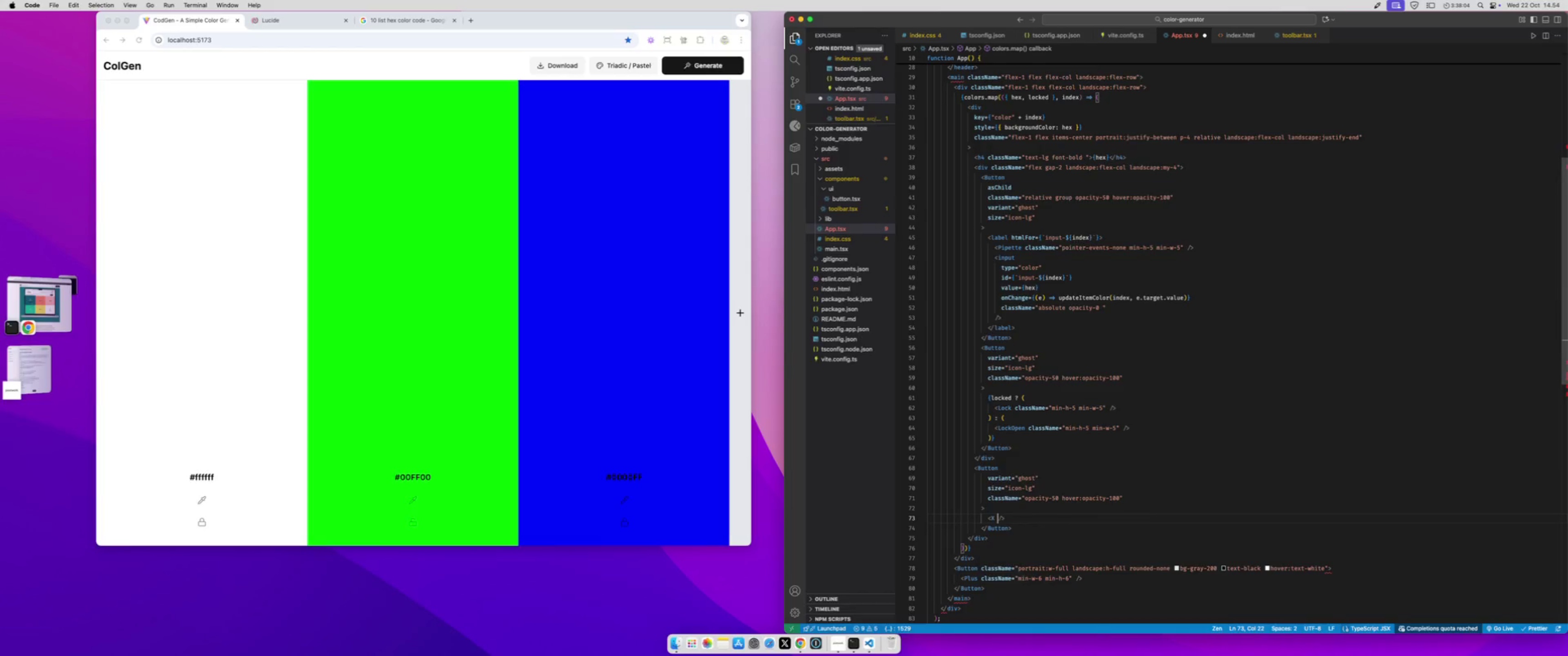 
key(Meta+CommandLeft)
 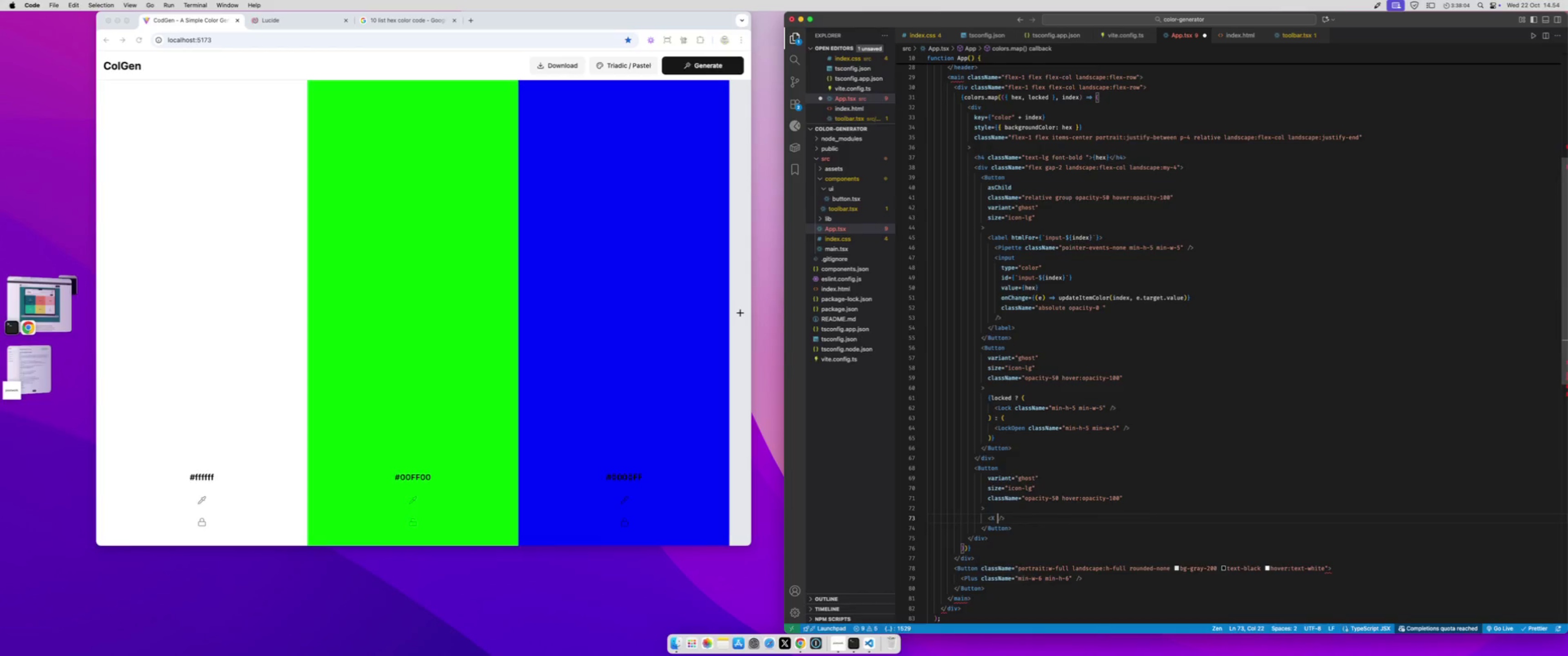 
key(Meta+V)
 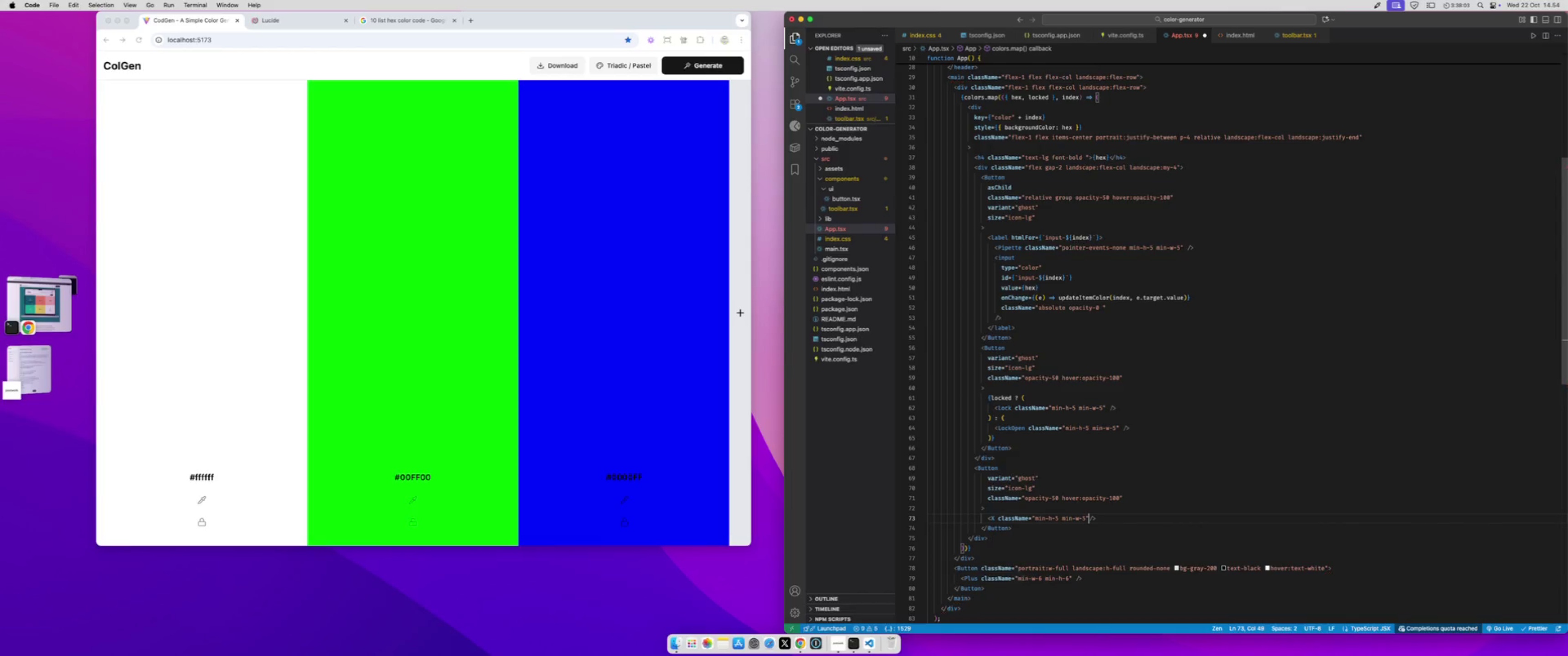 
key(Meta+S)
 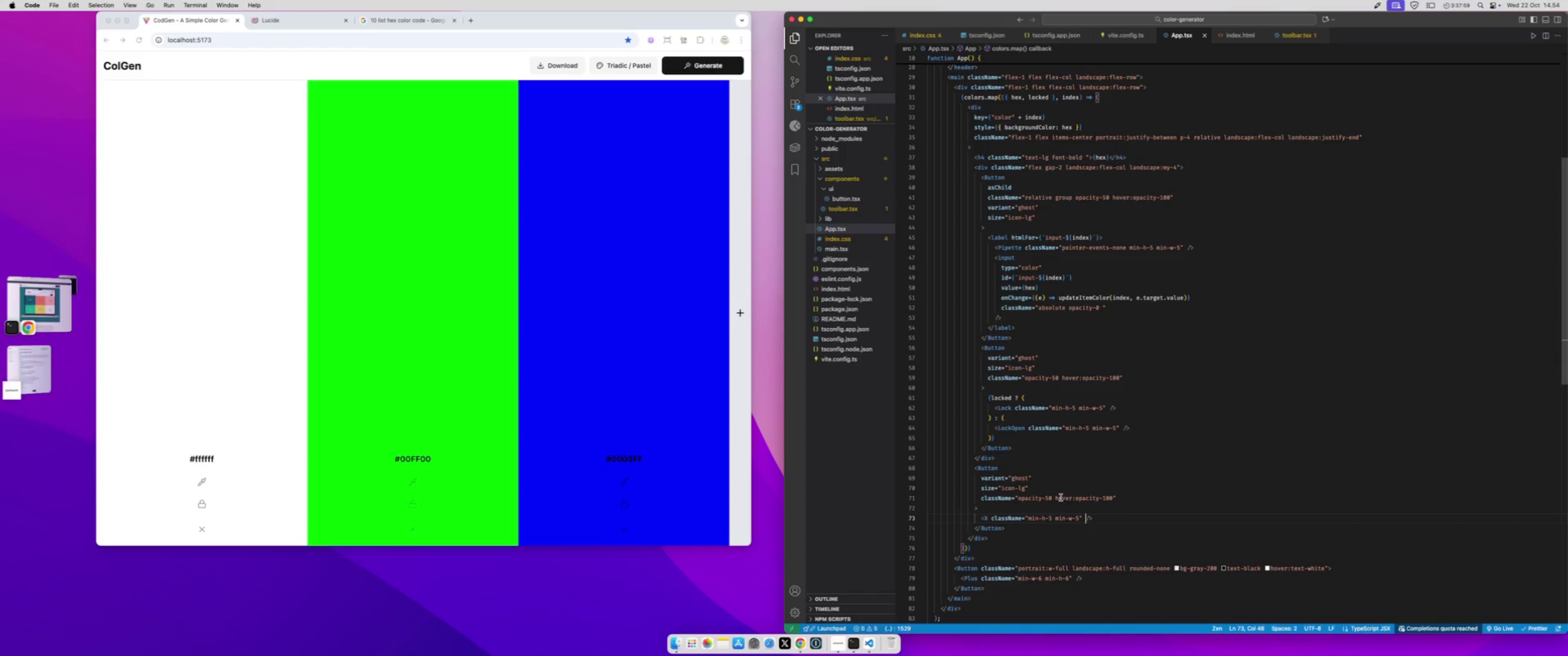 
left_click([1113, 495])
 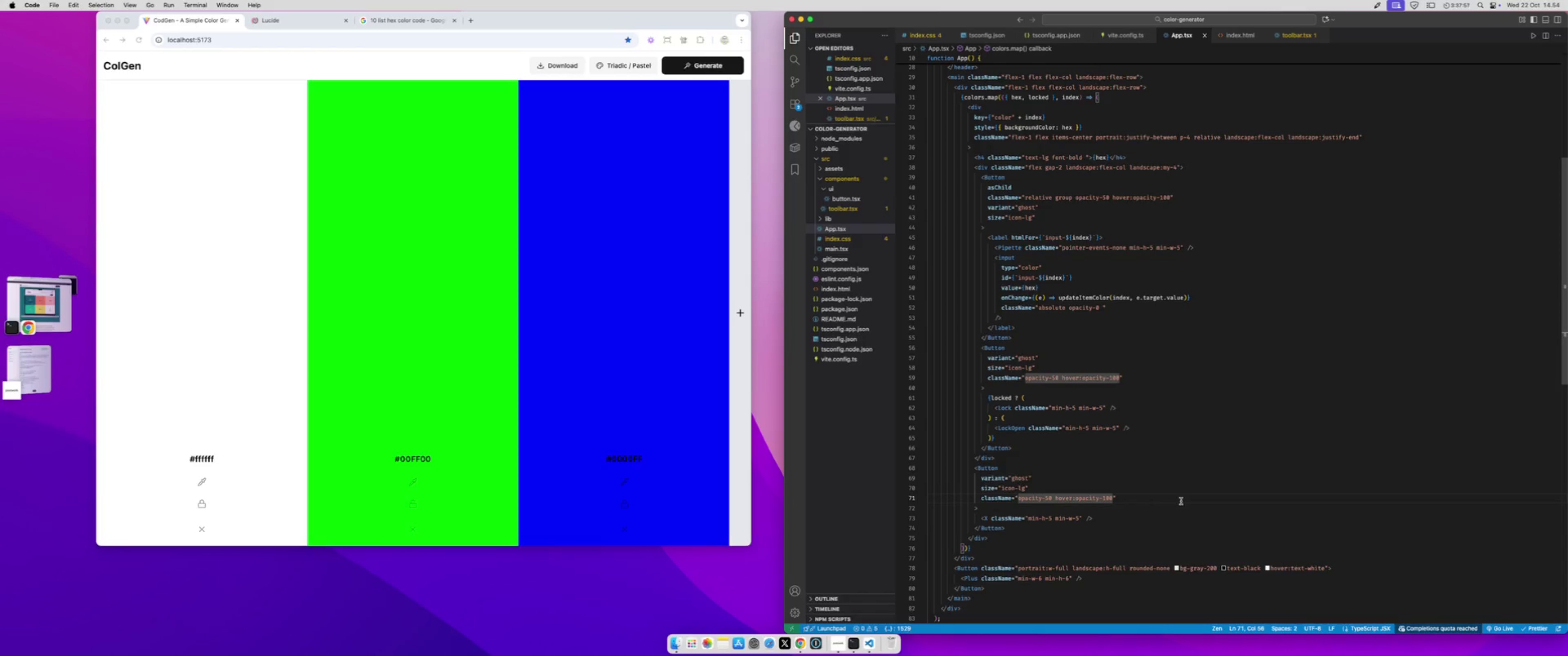 
type( absolute top-3 right-3)
 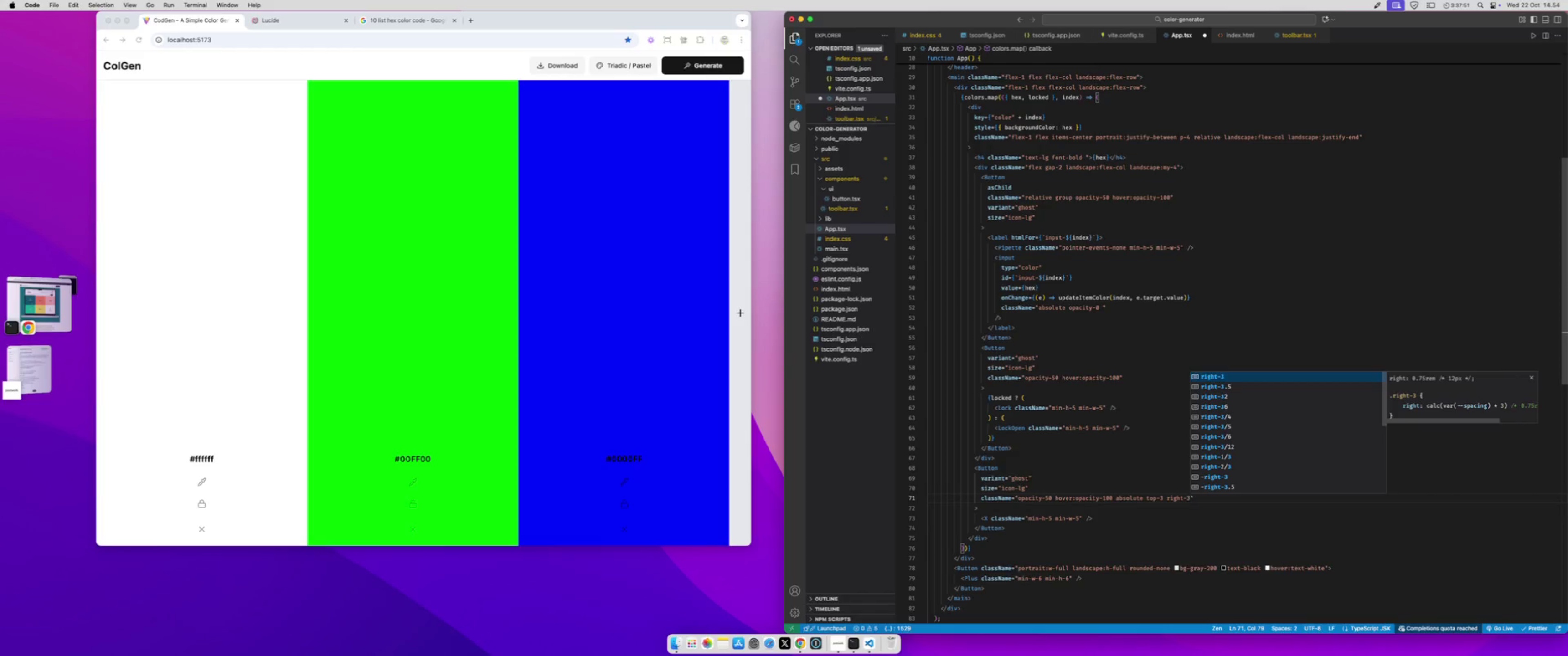 
key(Meta+S)
 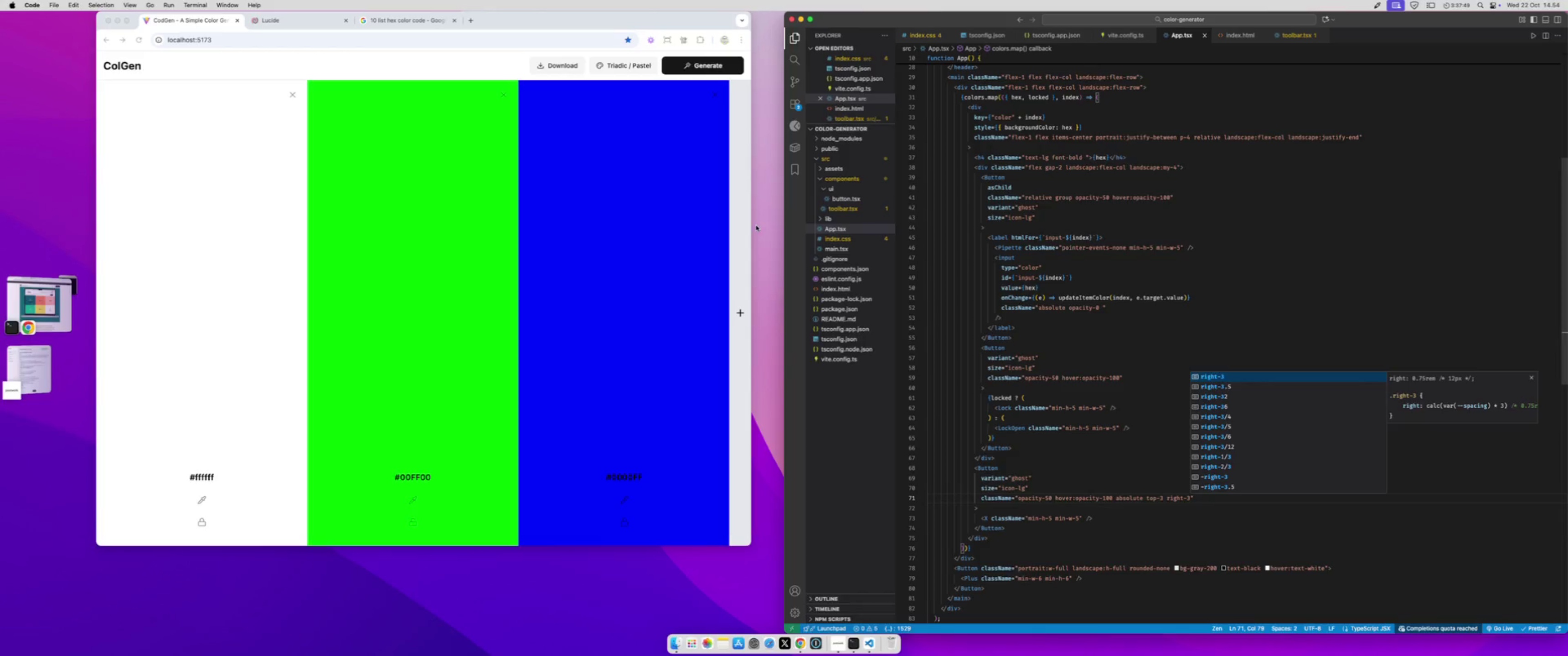 
left_click([577, 244])
 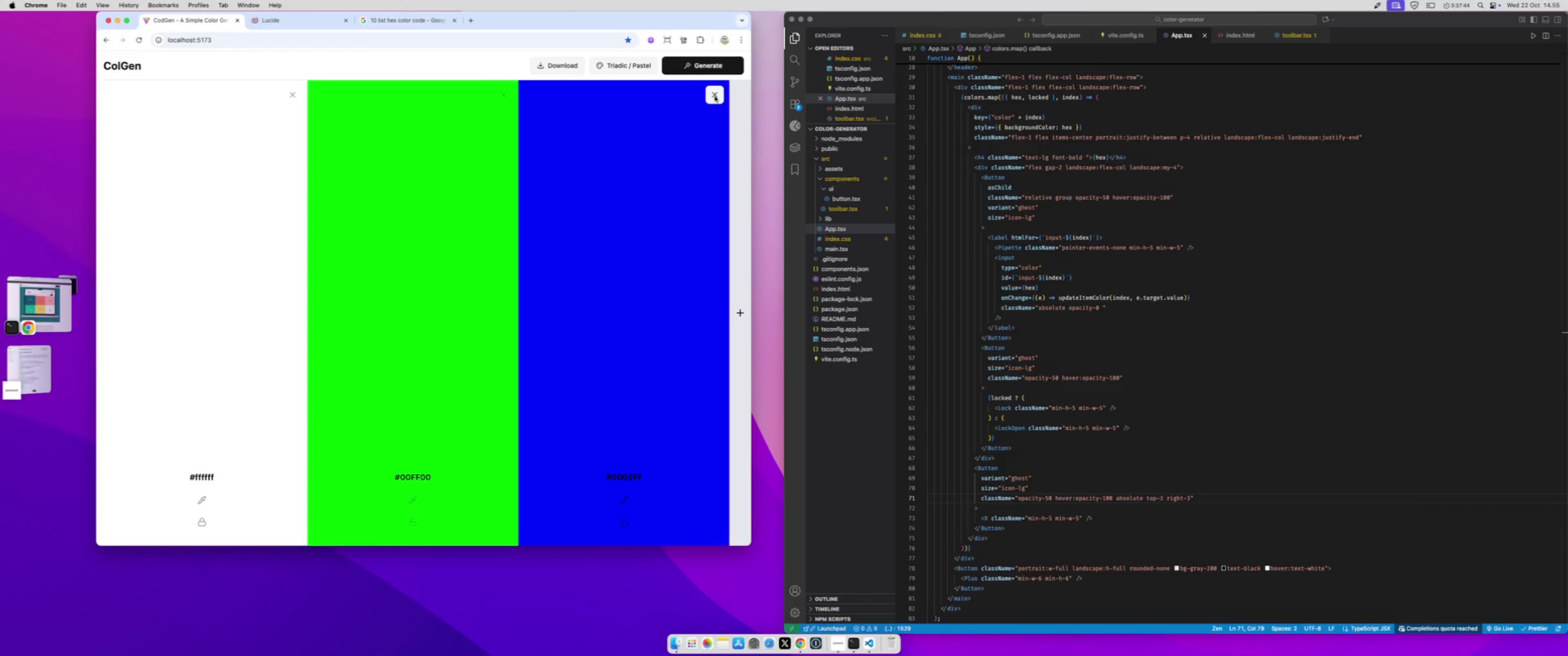 
wait(9.26)
 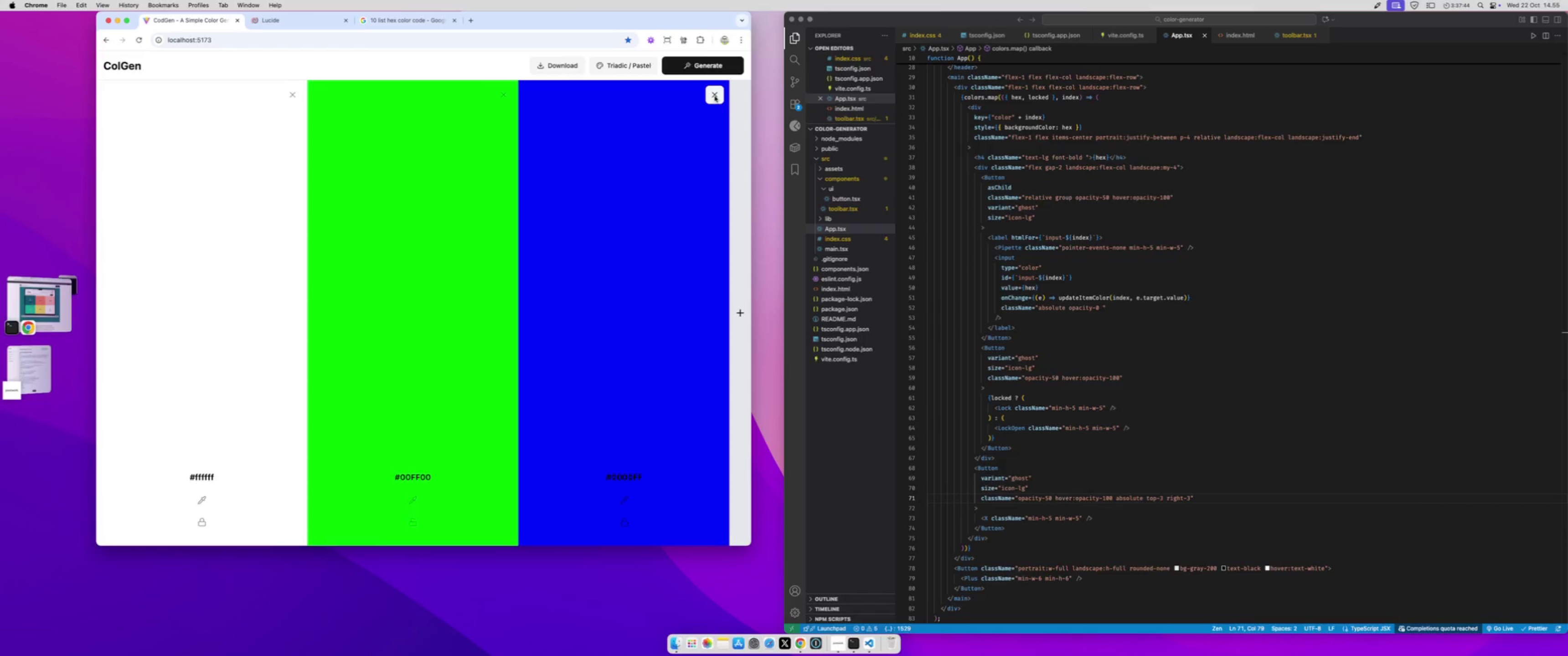 
left_click([620, 502])
 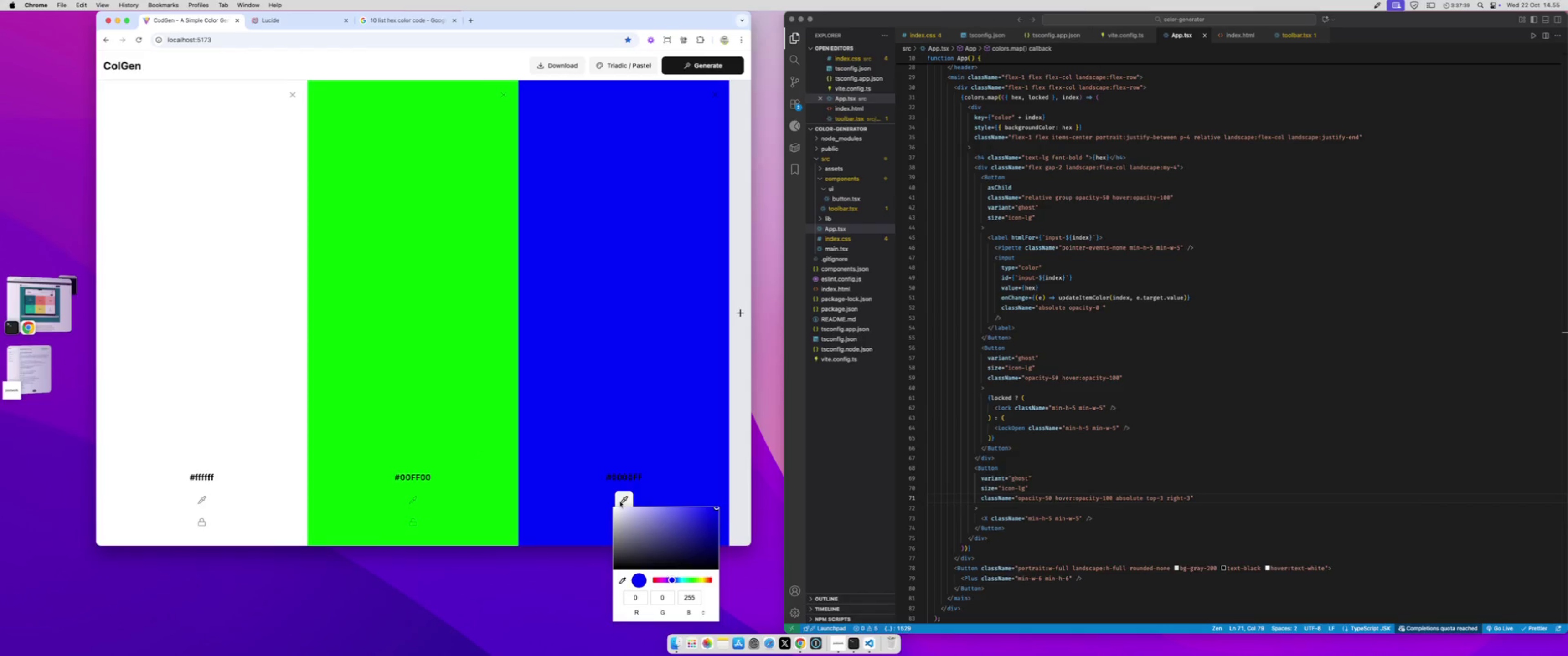 
left_click([620, 502])
 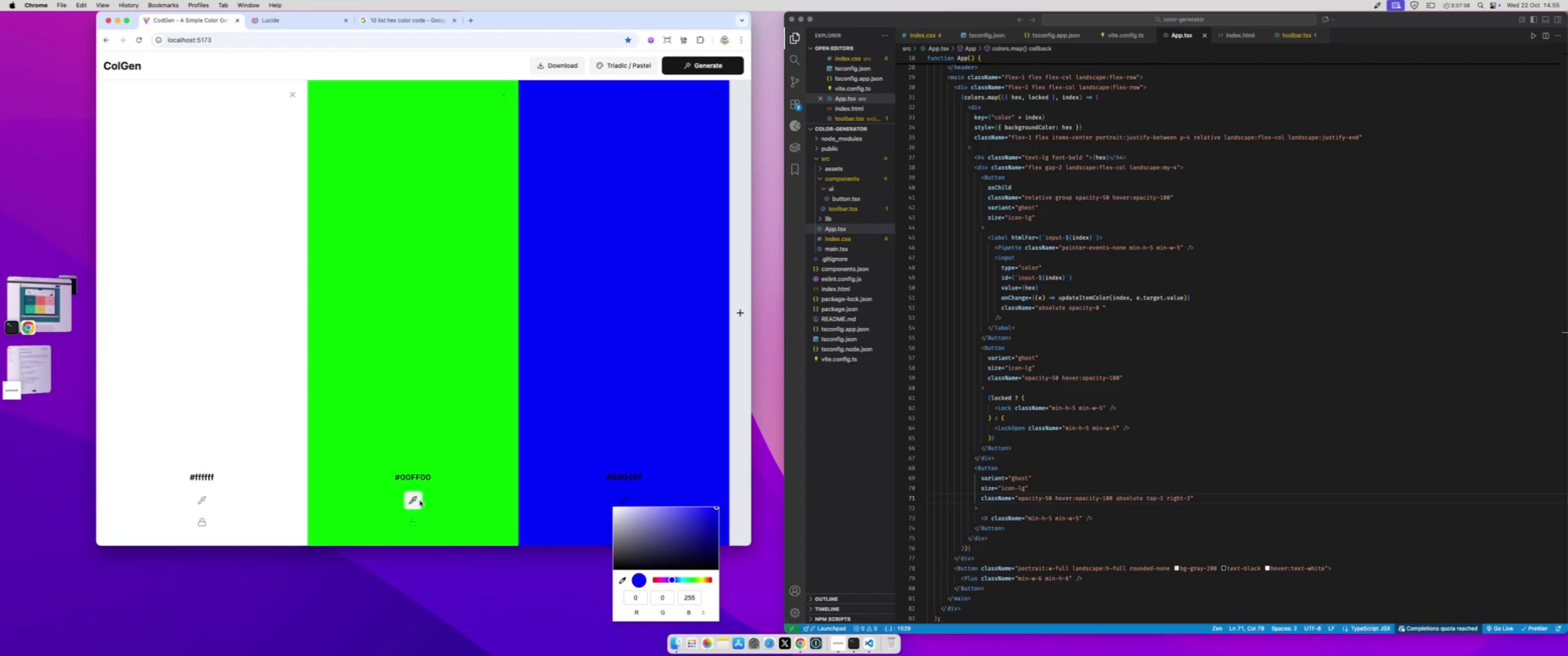 
left_click([420, 501])
 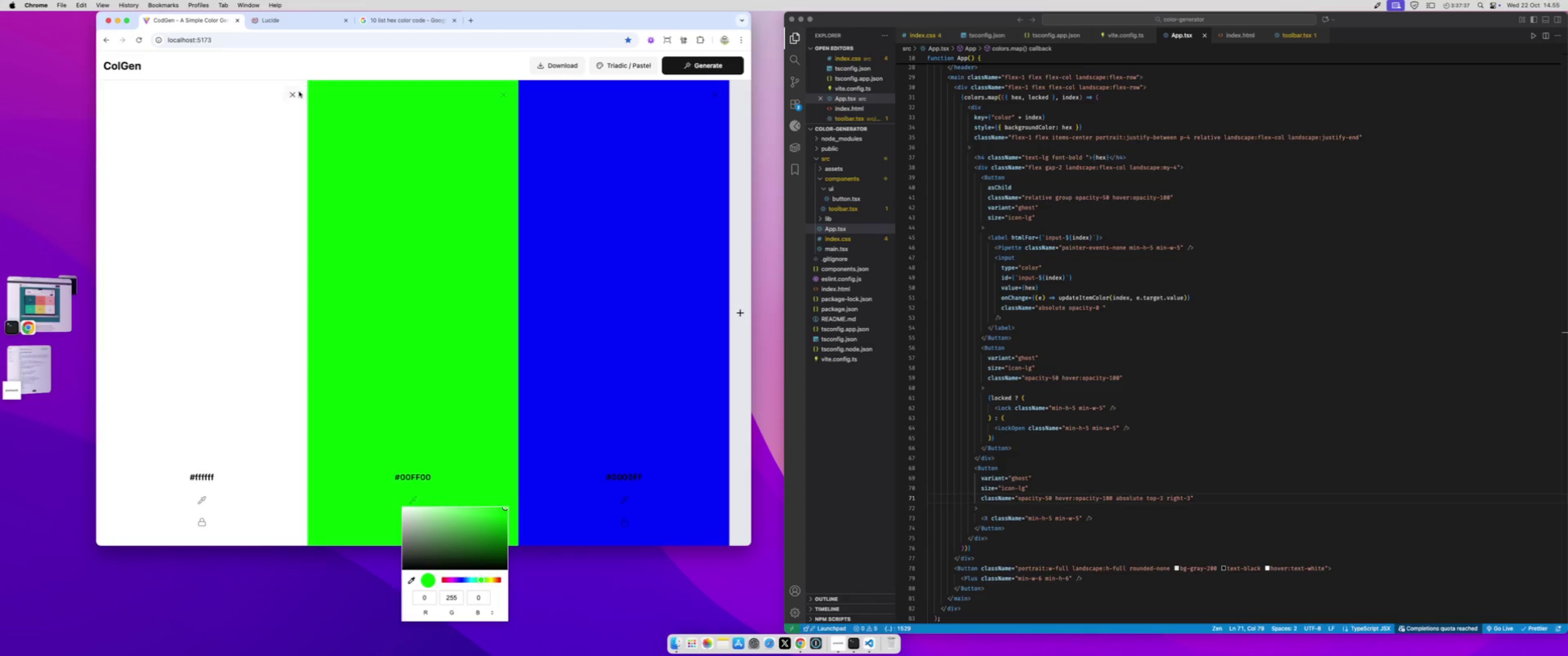 
left_click([292, 96])
 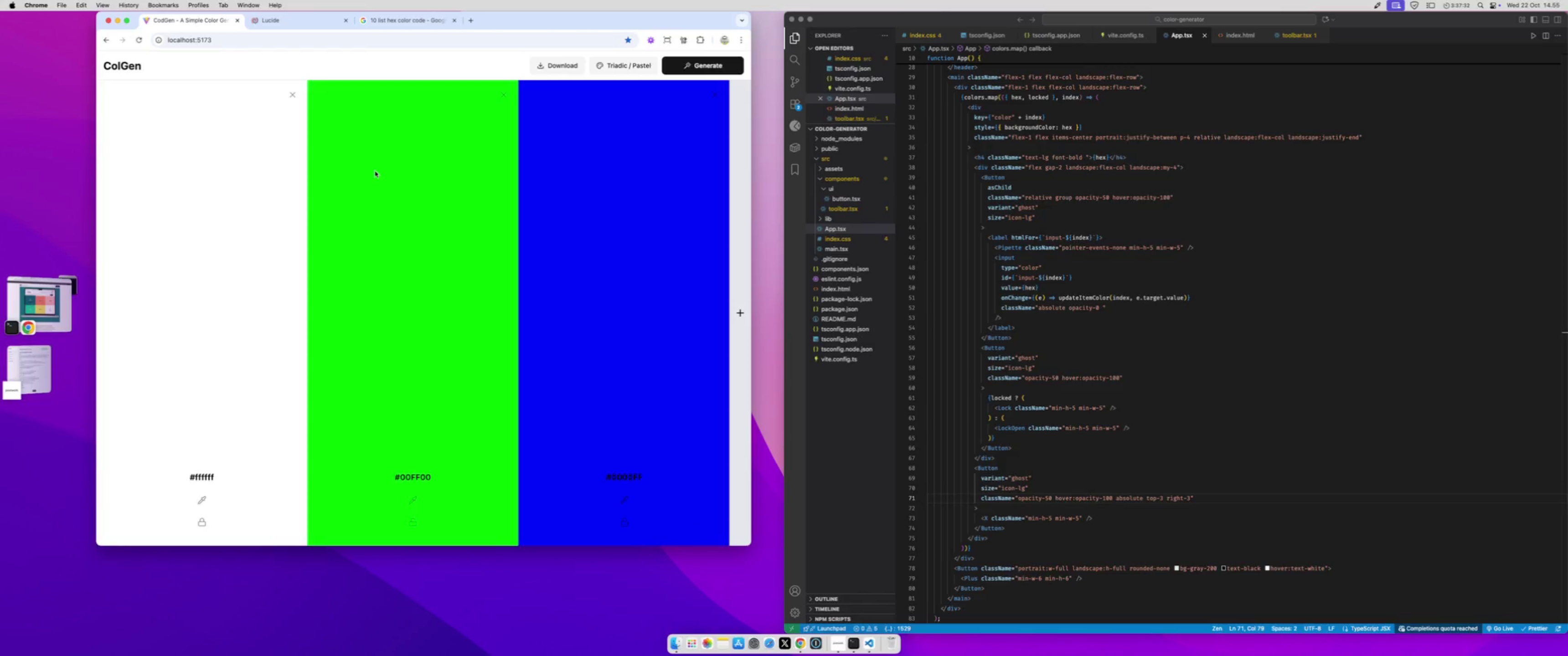 
wait(5.64)
 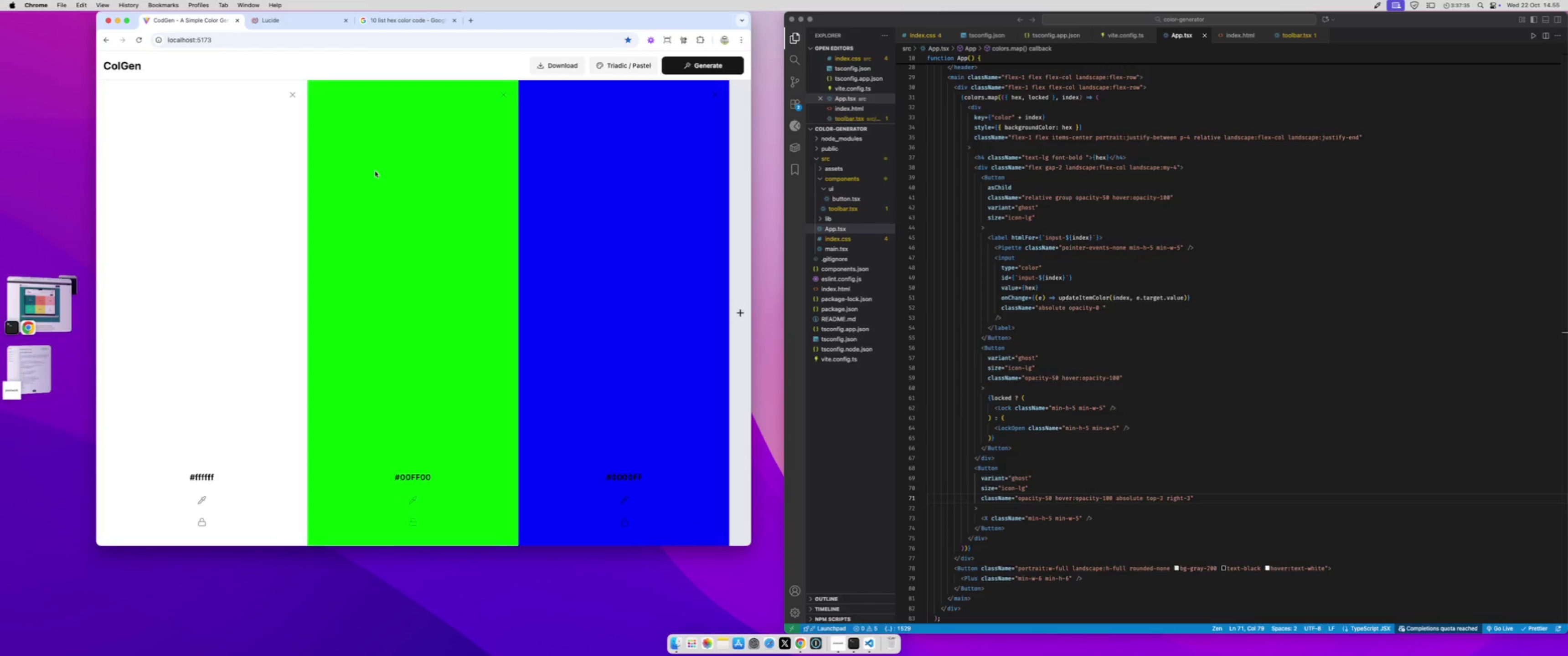 
scroll: coordinate [1045, 364], scroll_direction: down, amount: 2.0
 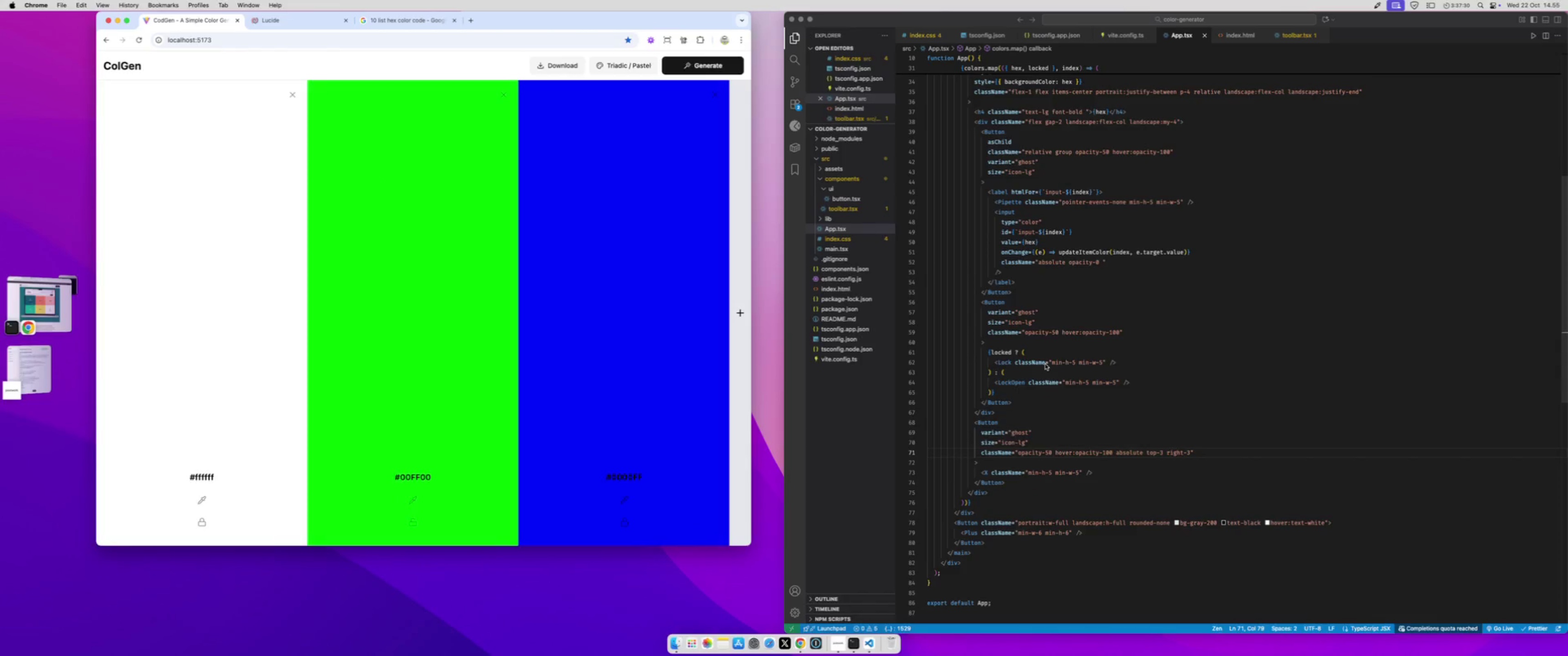 
scroll: coordinate [1045, 364], scroll_direction: up, amount: 26.0
 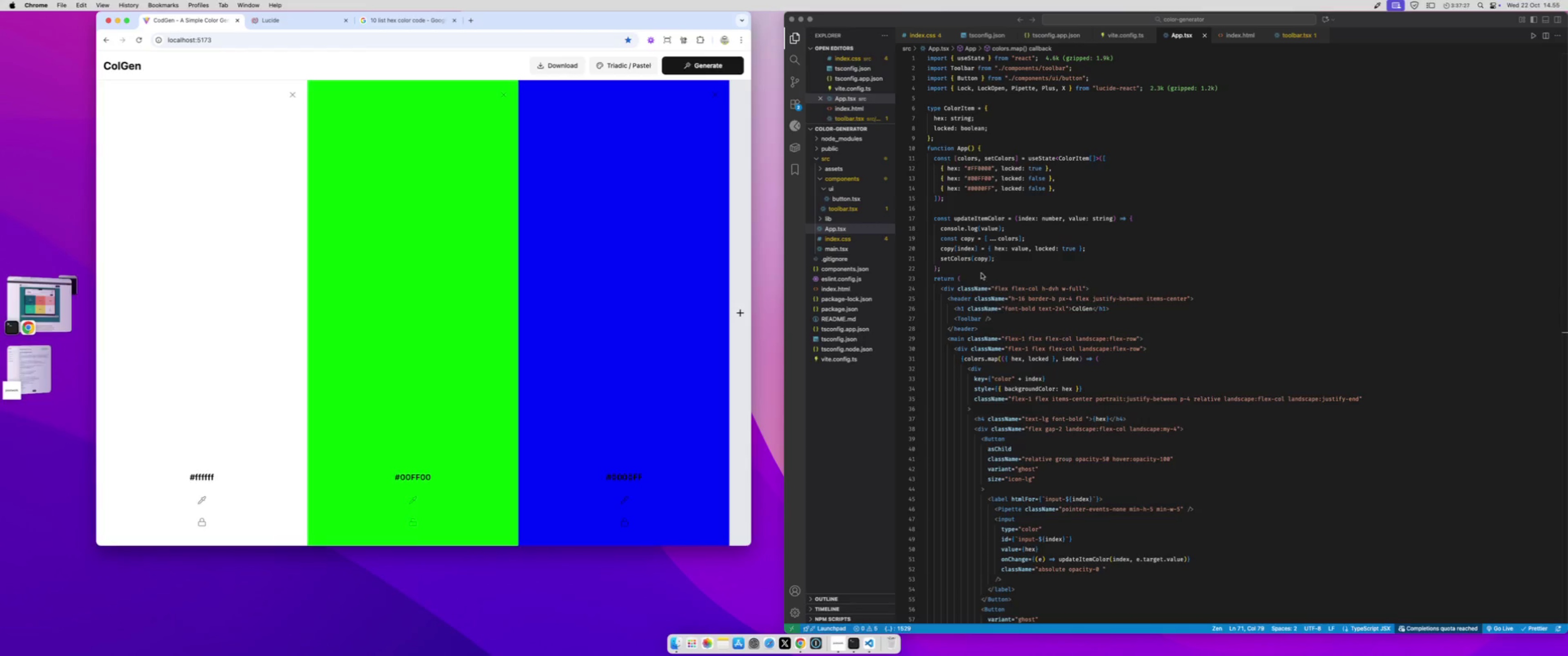 
left_click([979, 271])
 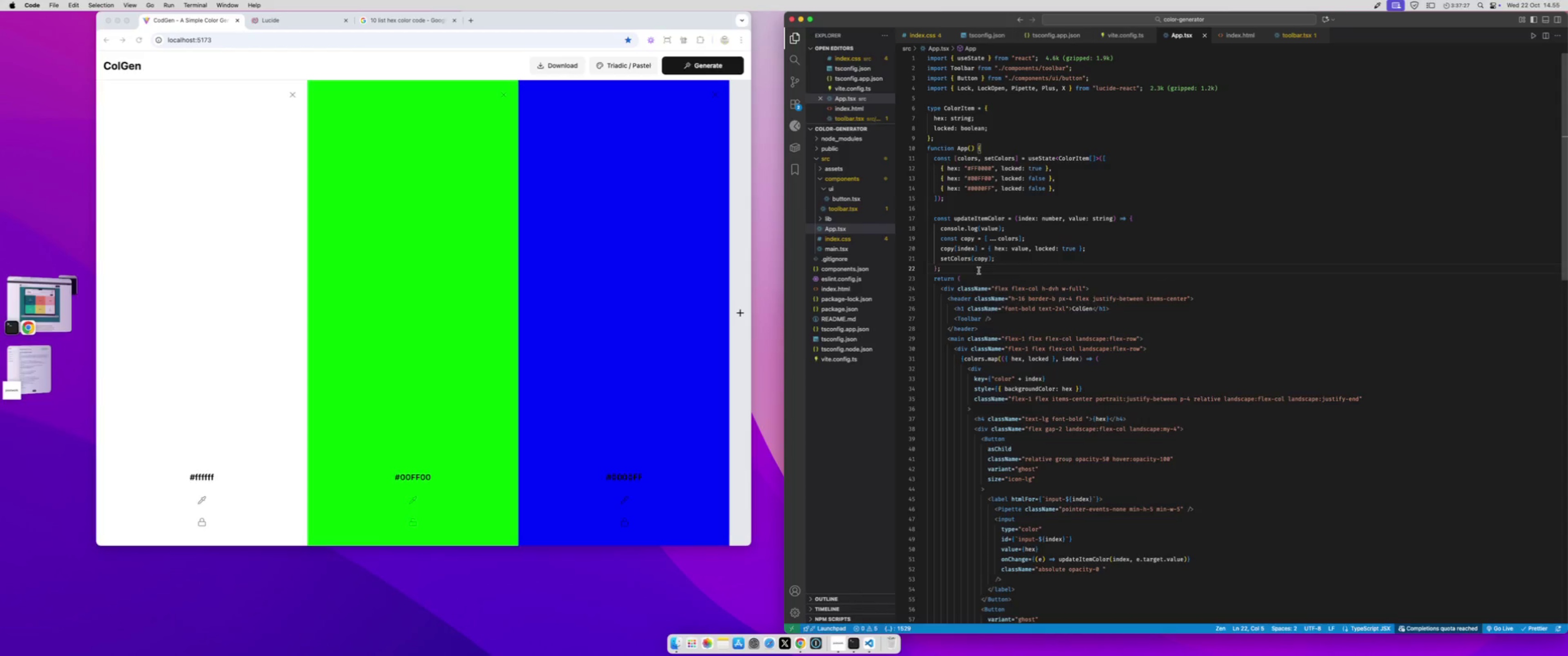 
key(Enter)
 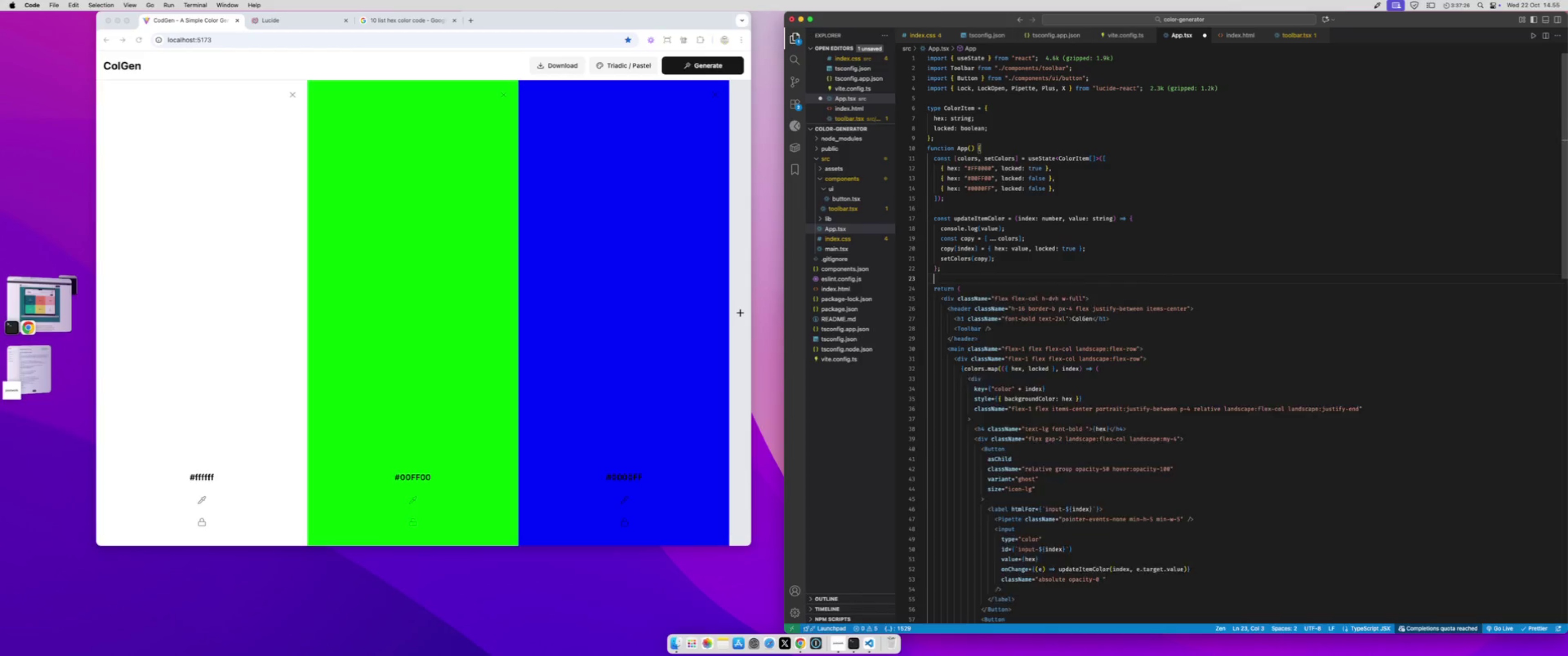 
key(Enter)
 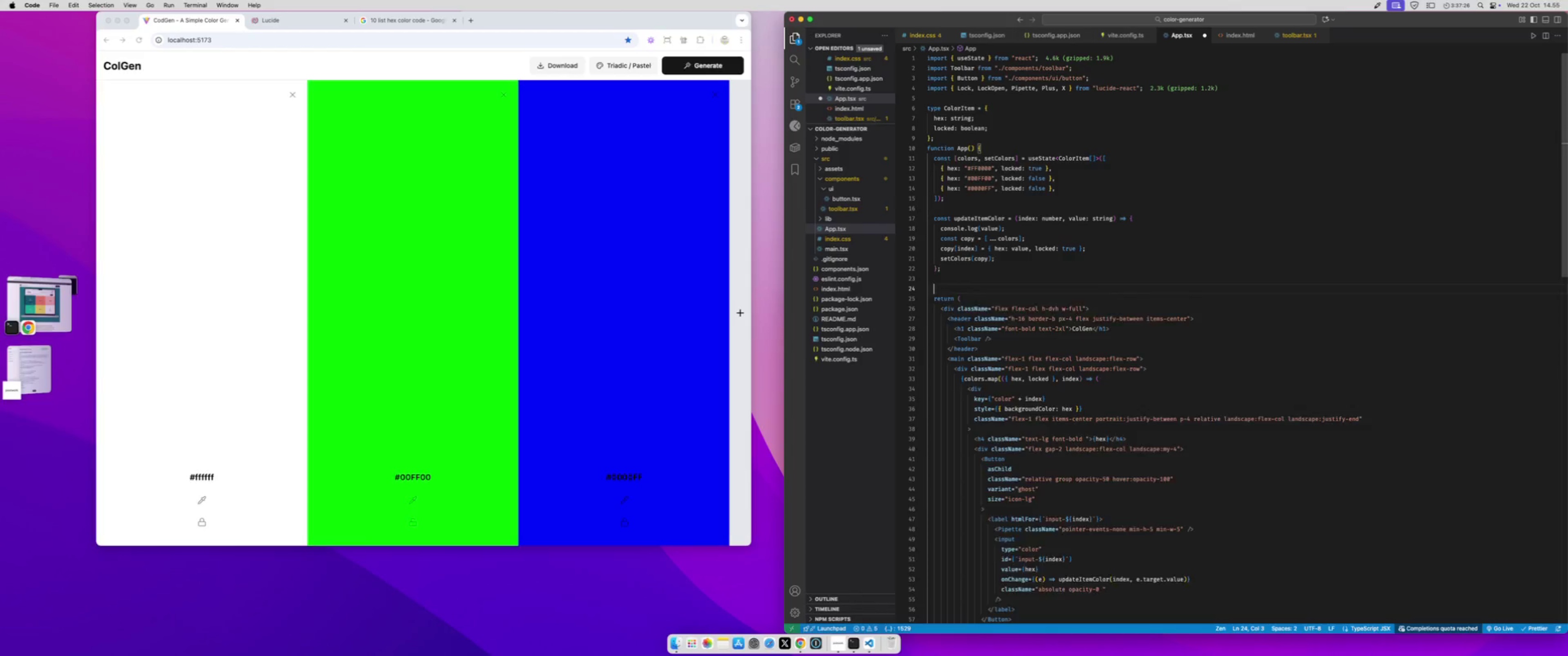 
key(Enter)
 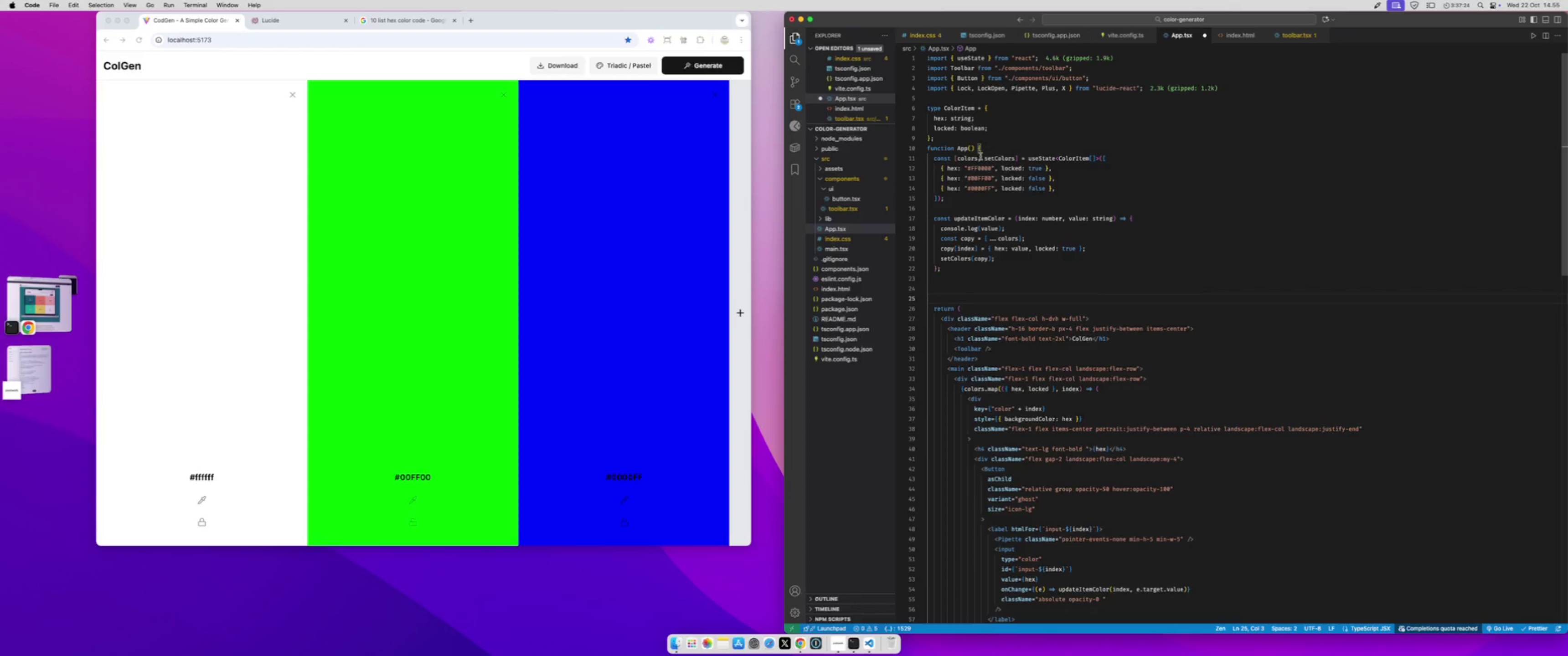 
left_click([958, 197])
 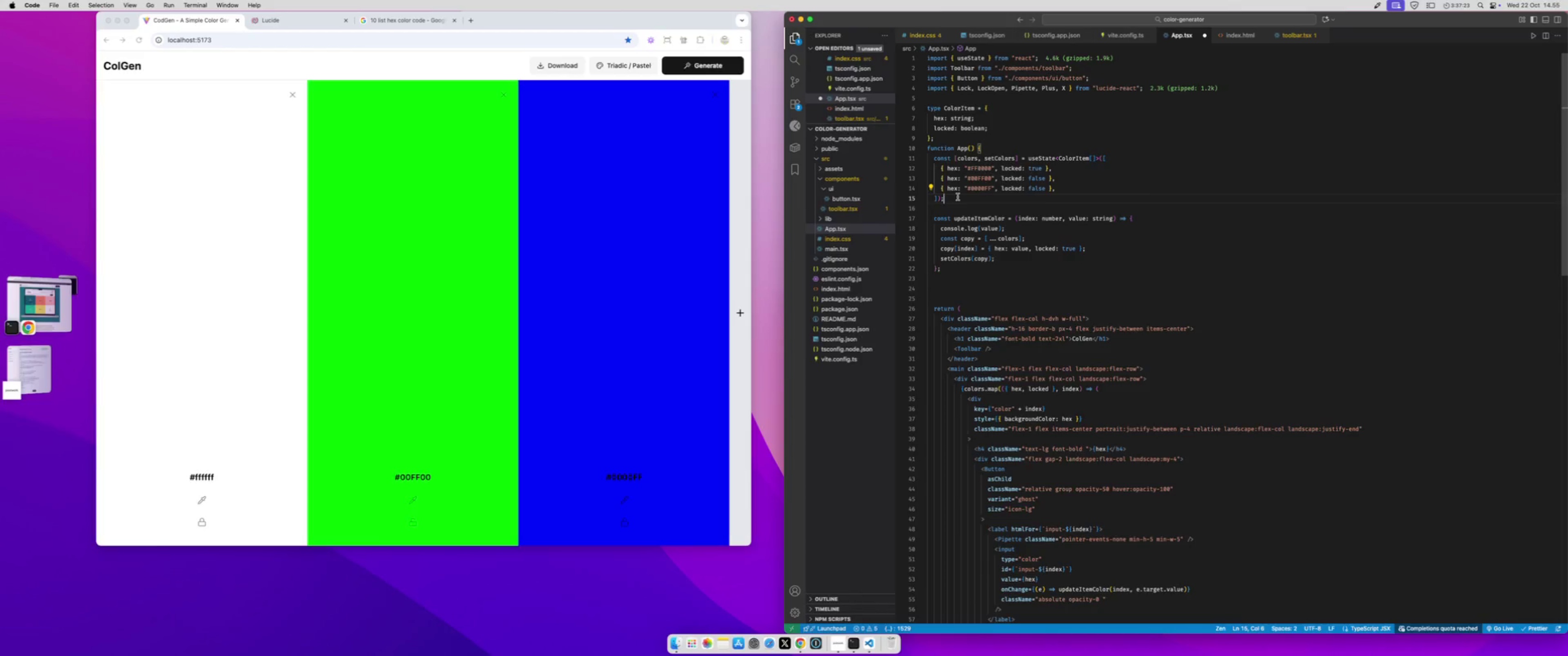 
key(Enter)
 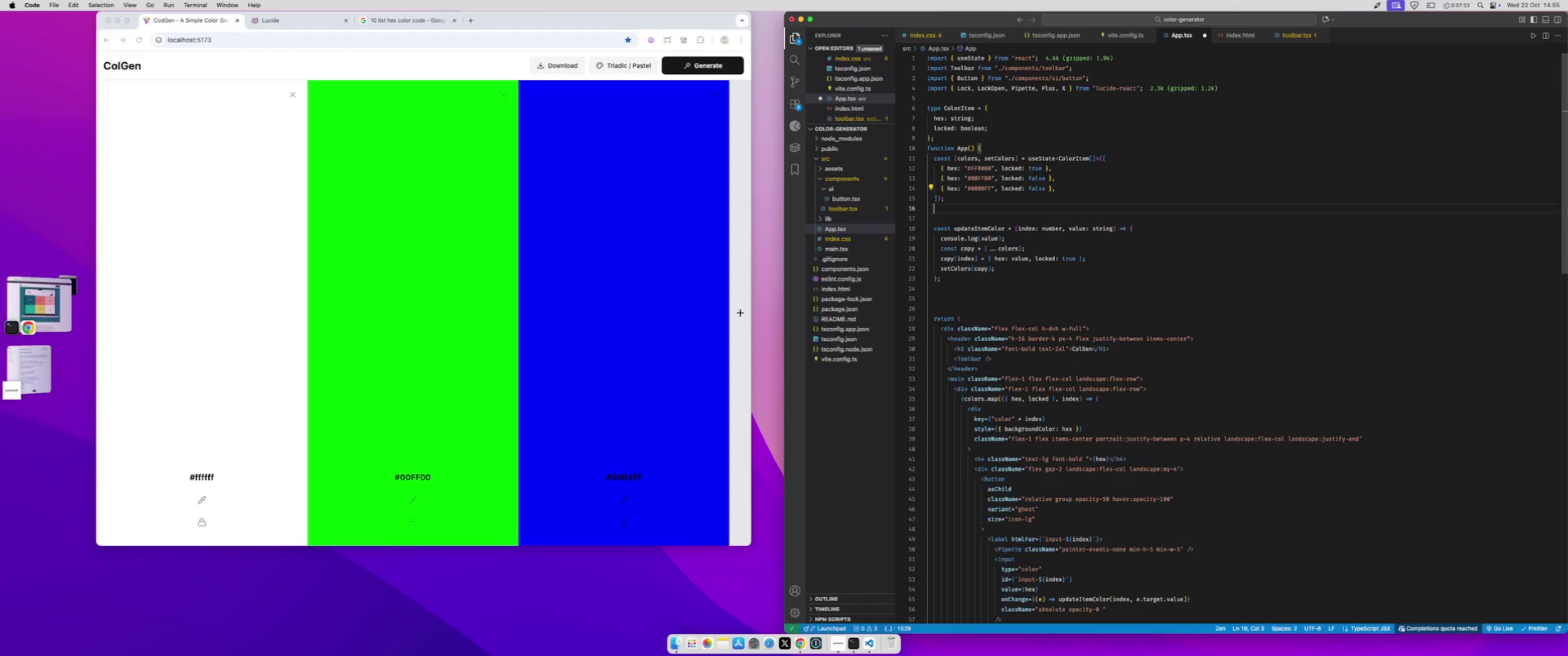 
key(Enter)
 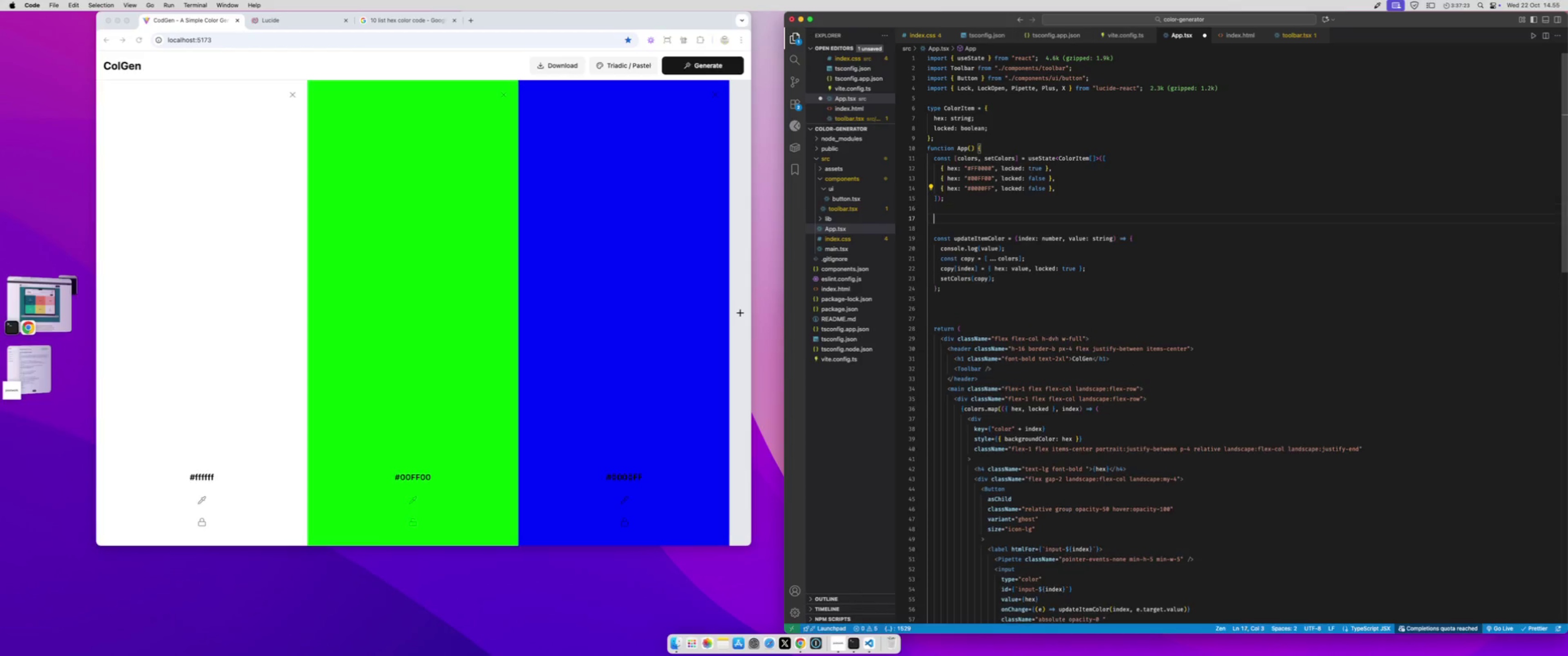 
key(Enter)
 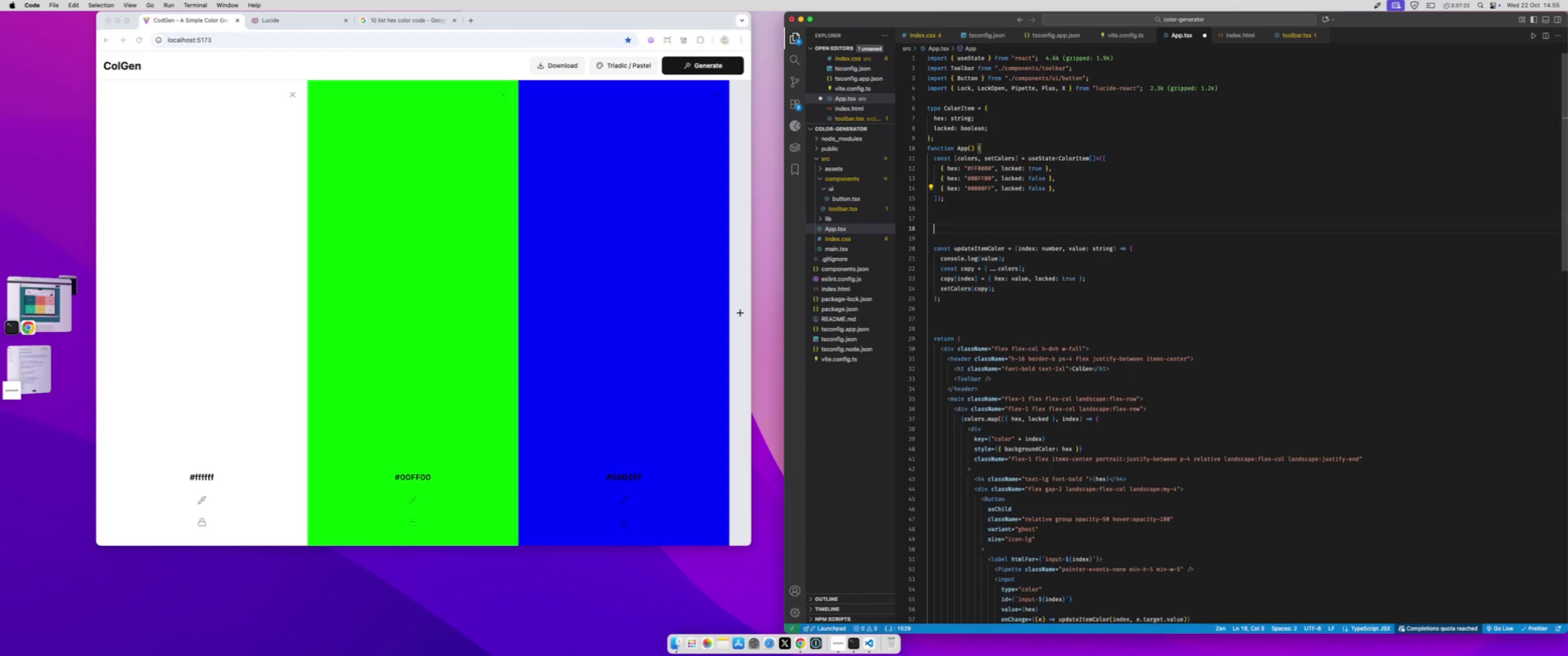 
type(const addItem = () => {})
 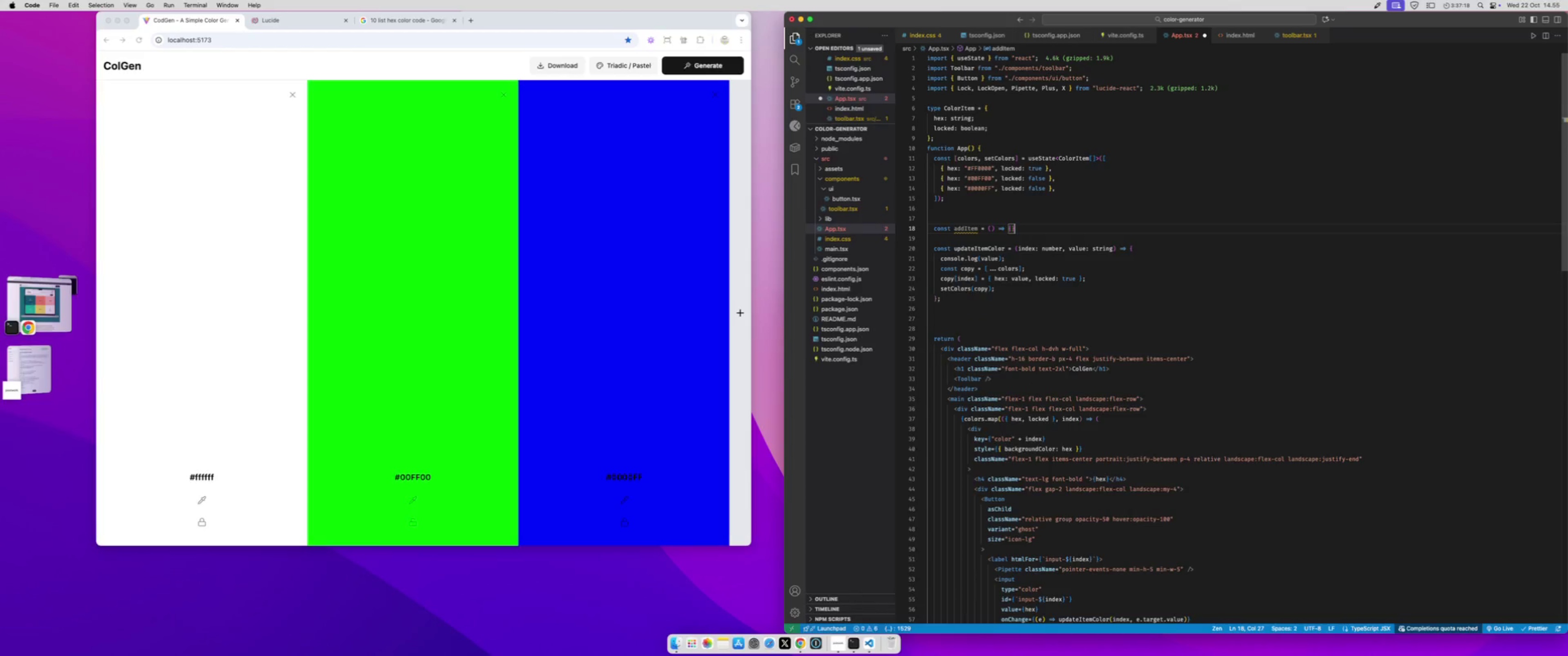 
 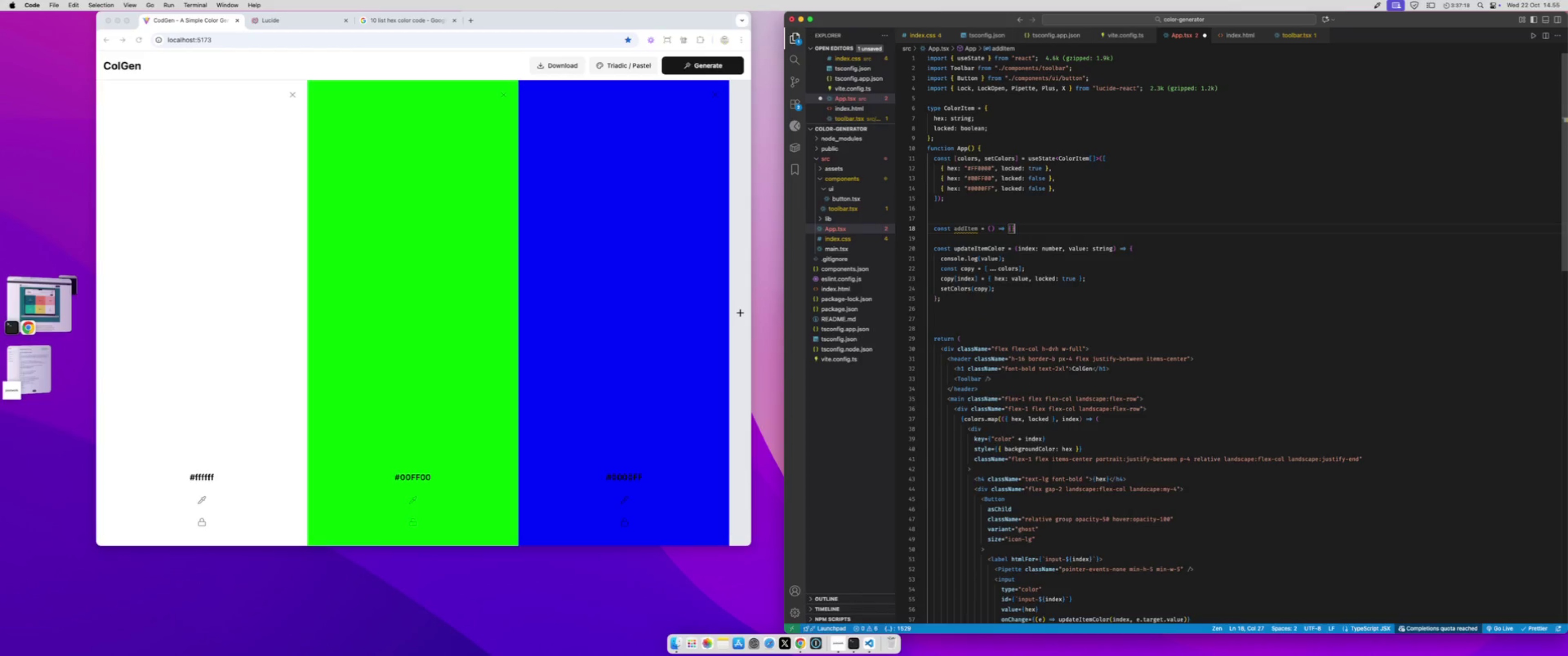 
key(ArrowLeft)
 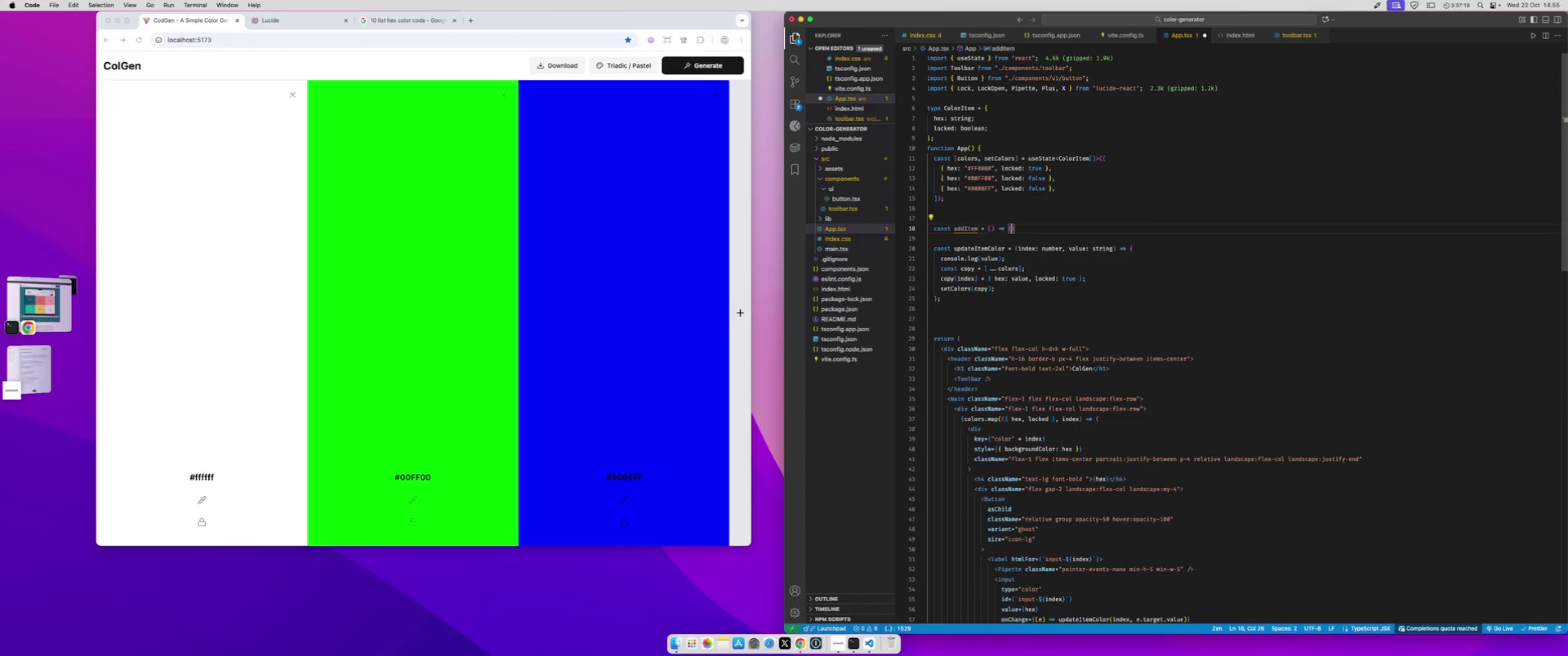 
key(Enter)
 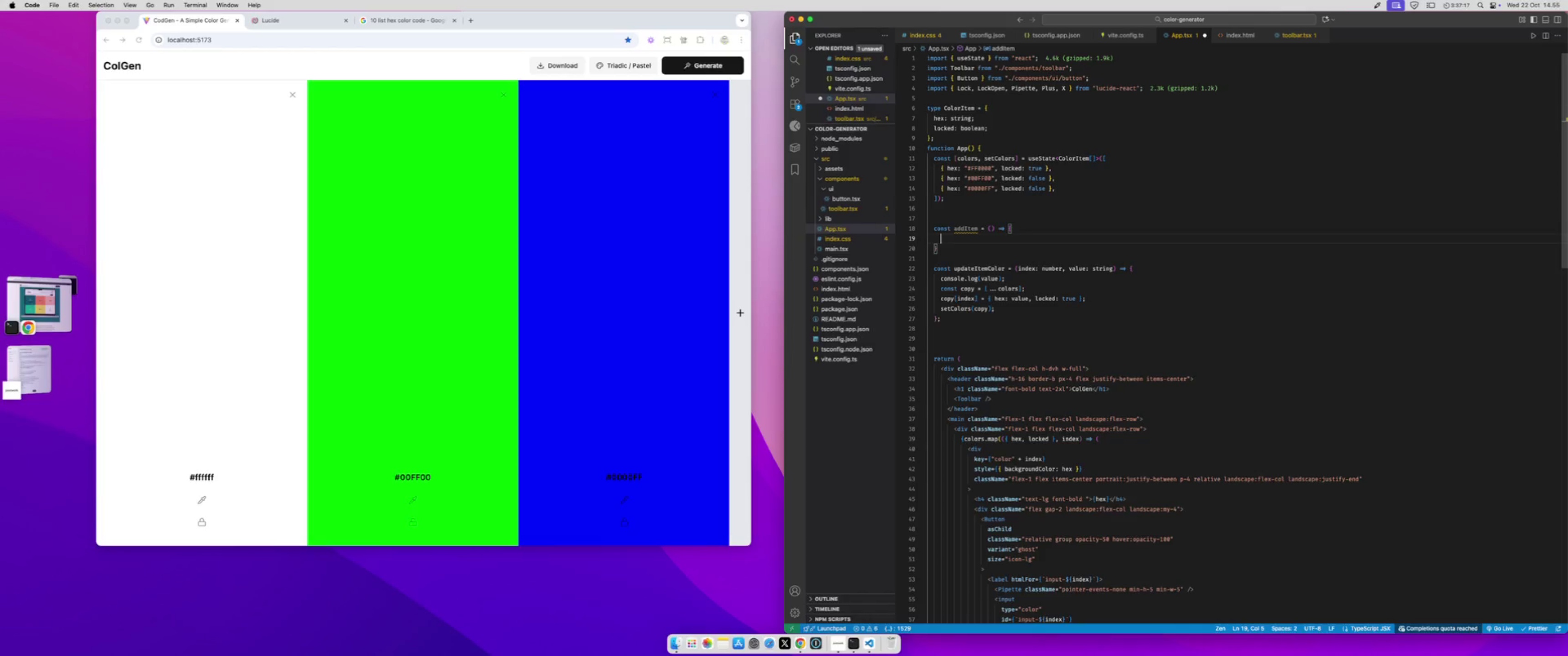 
type(setCol)
 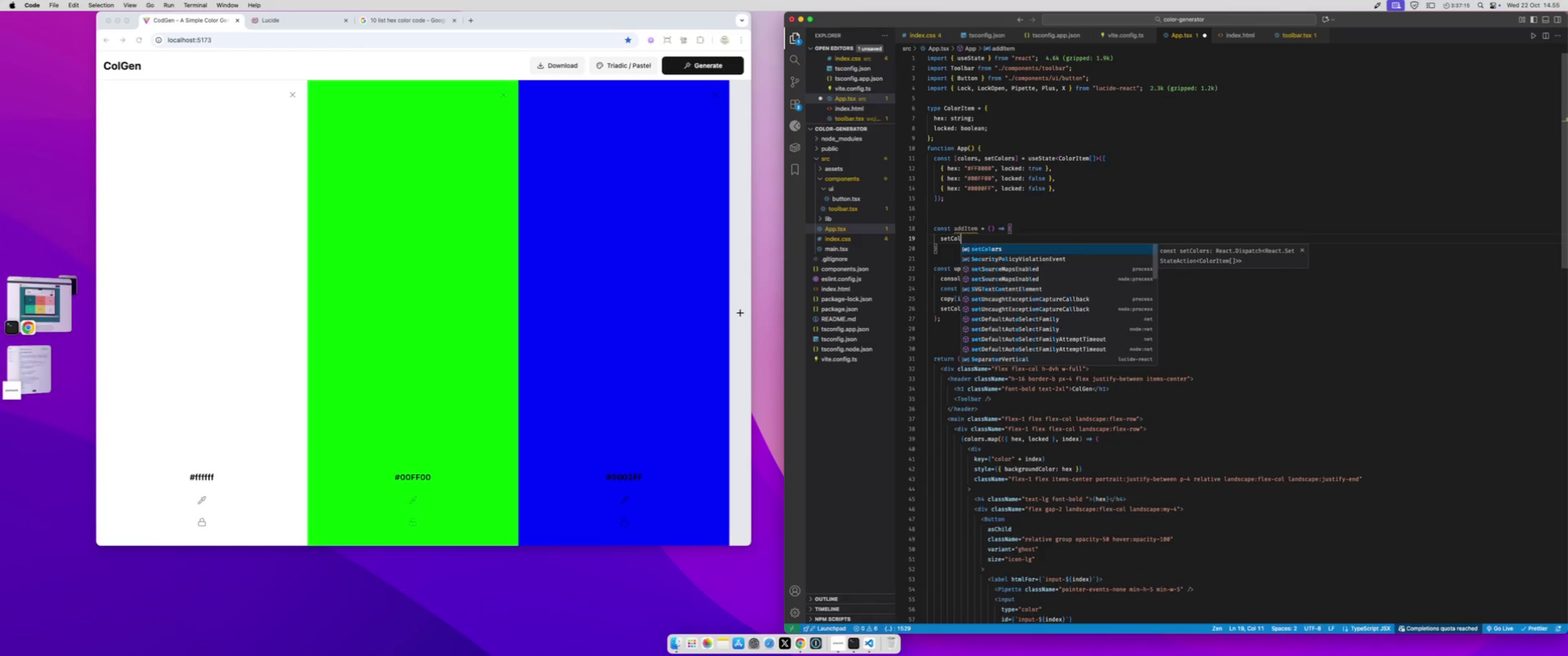 
key(Enter)
 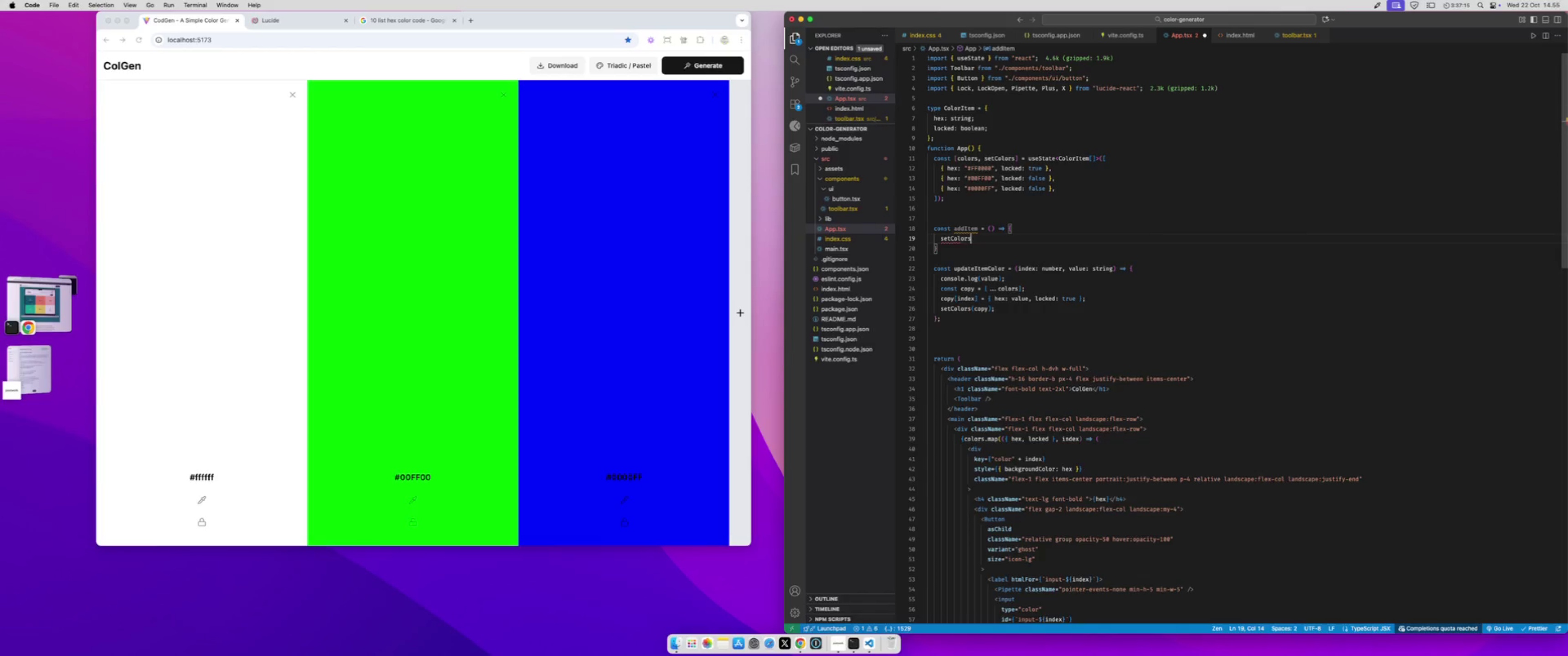 
type(([...colors, {hex:)
 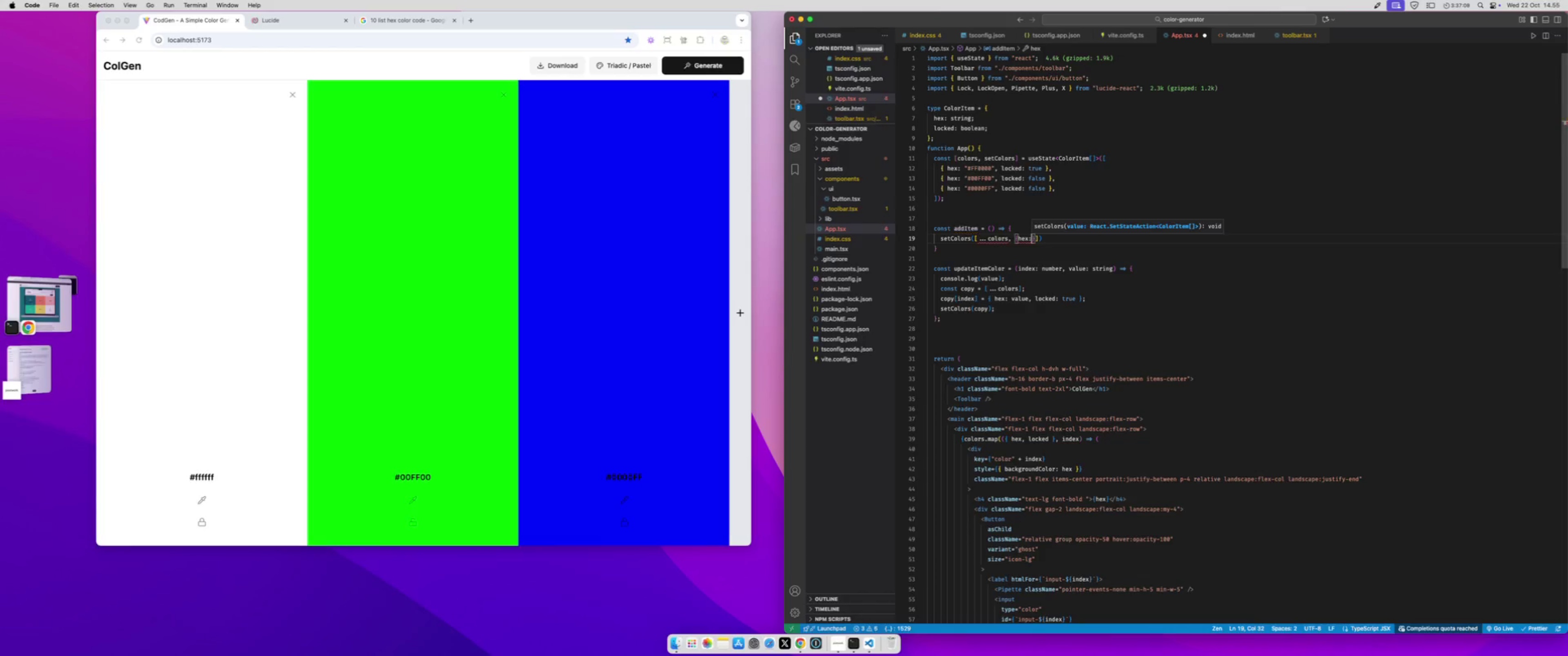 
left_click([402, 20])
 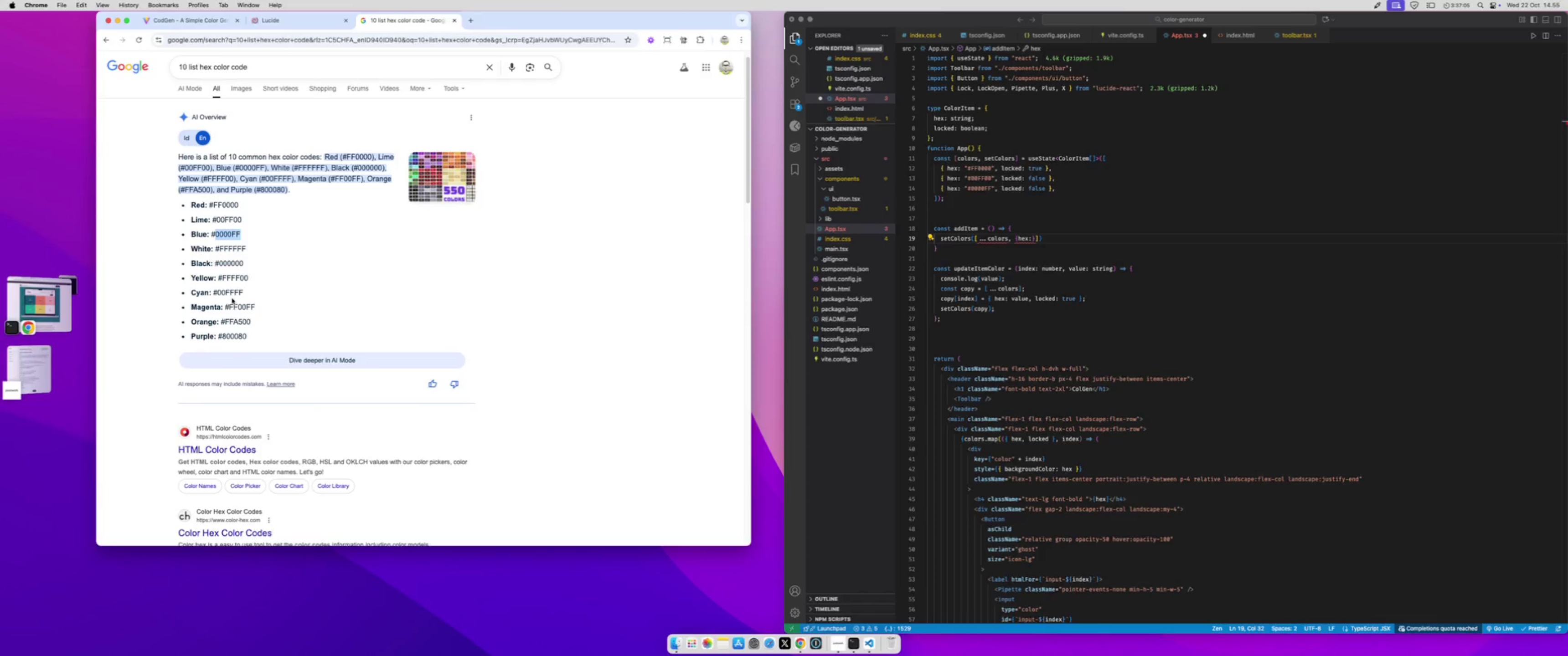 
double_click([233, 293])
 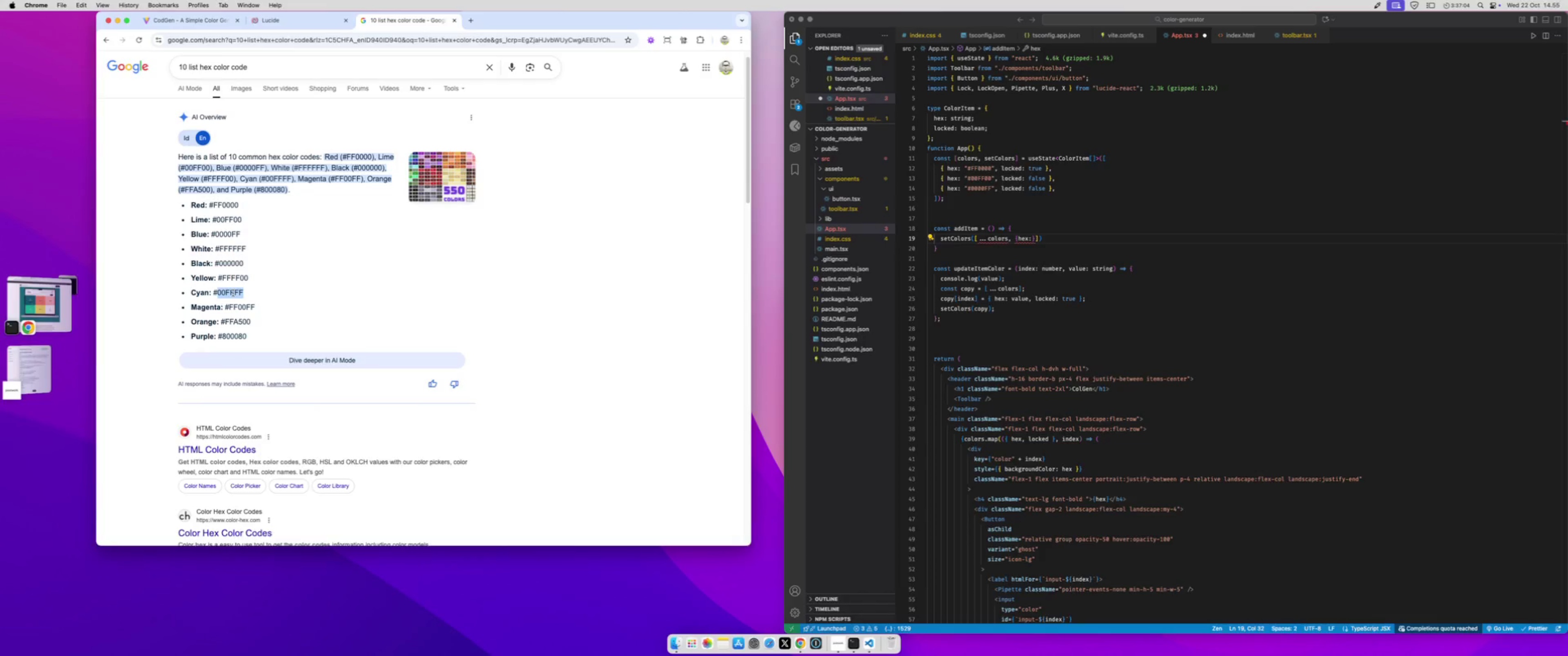 
key(Meta+CommandLeft)
 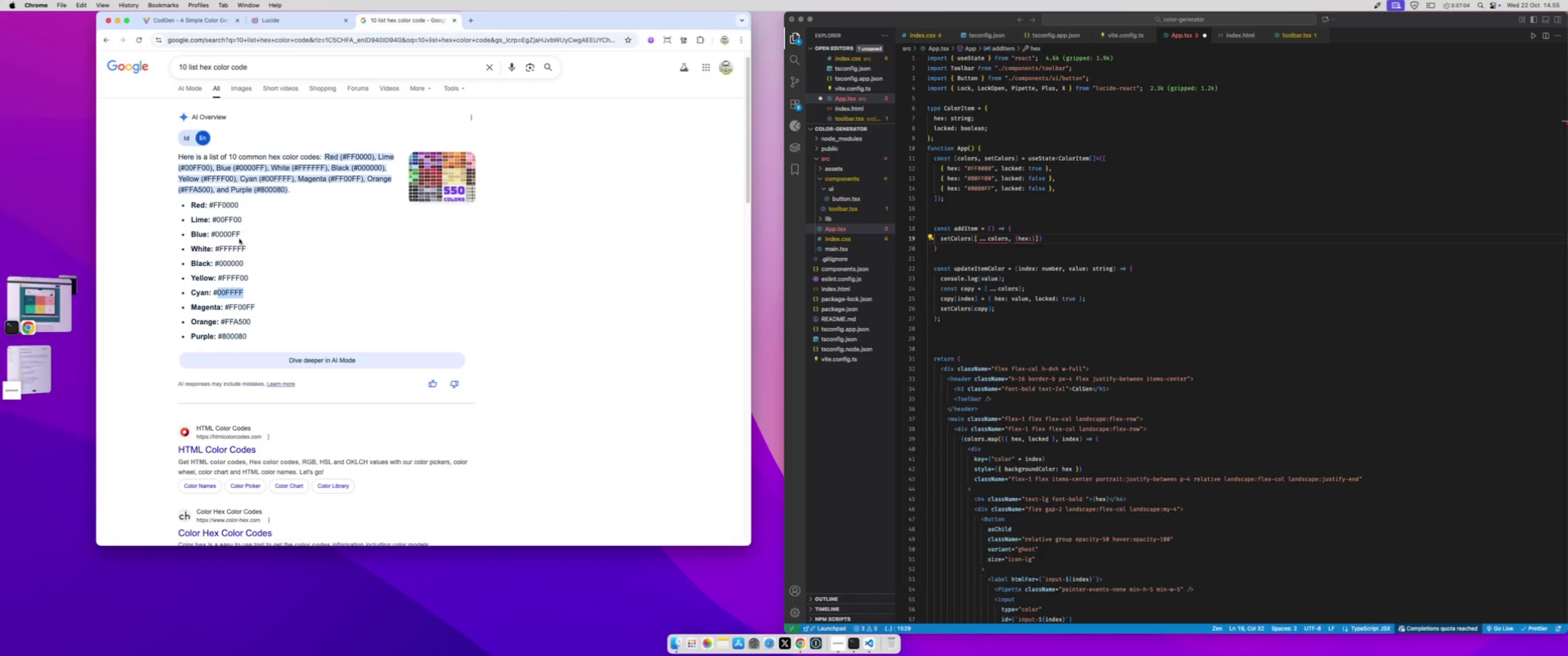 
key(Meta+C)
 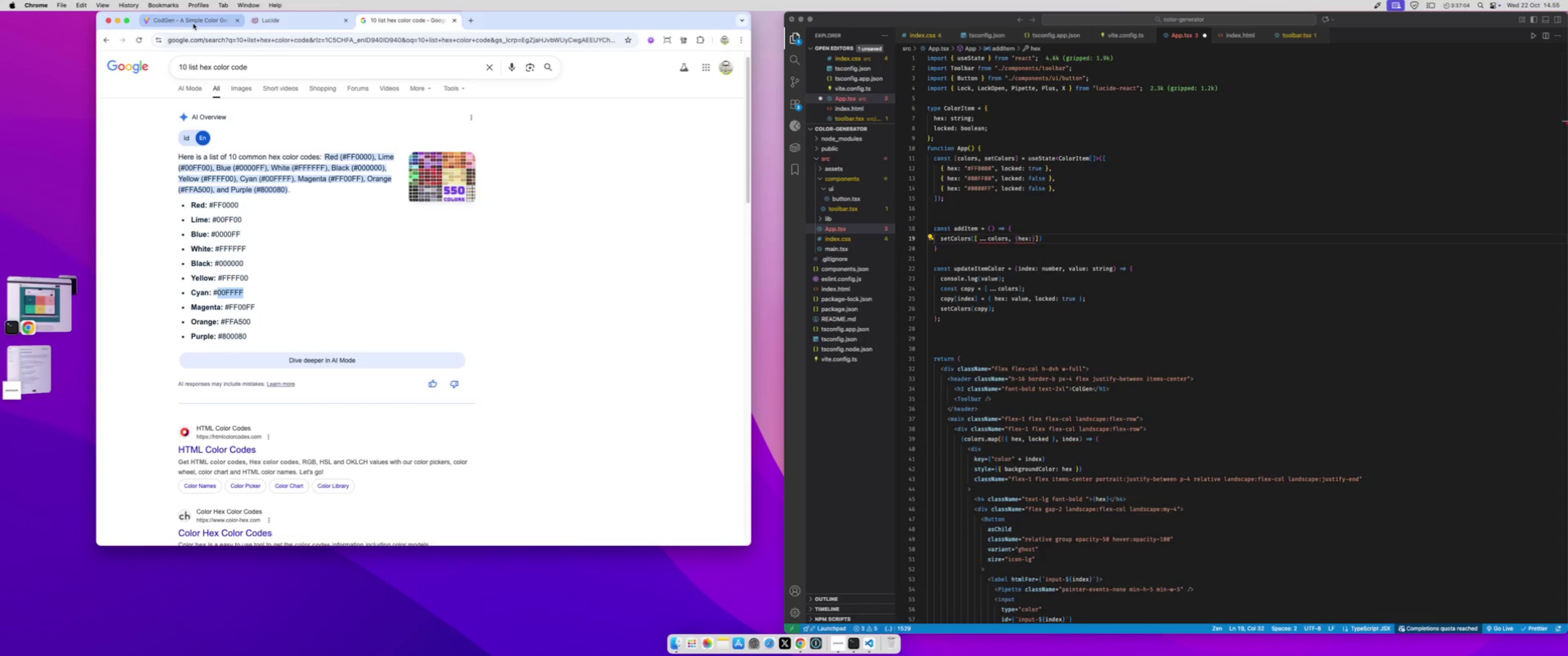 
left_click([193, 23])
 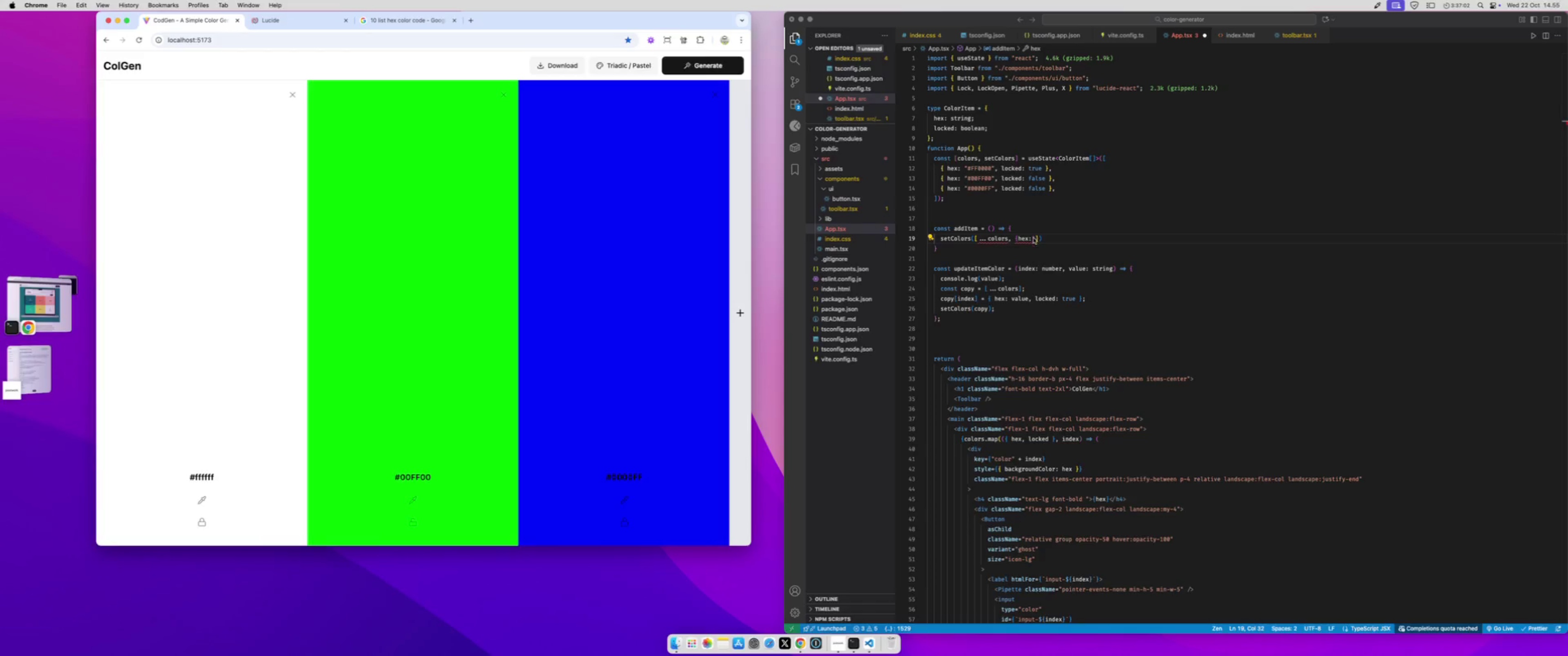 
left_click([1032, 235])
 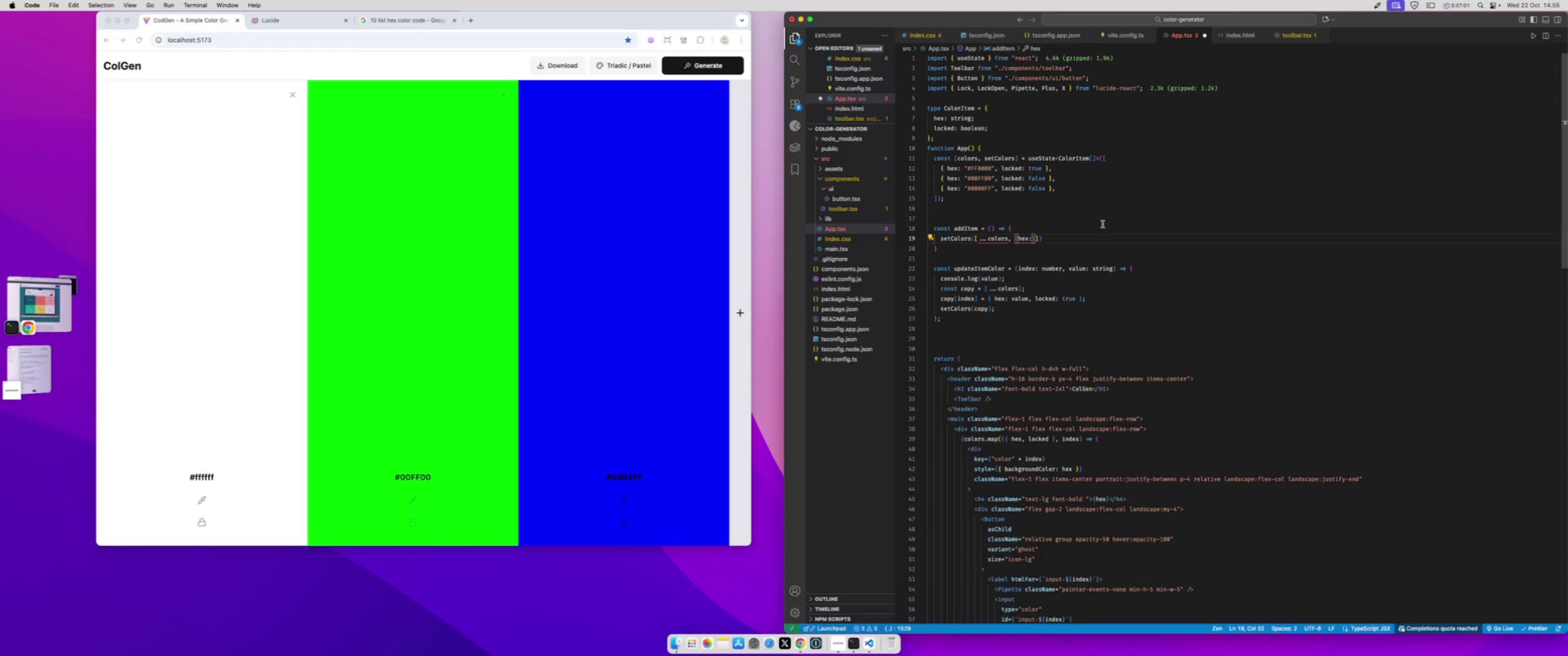 
key(Quote)
 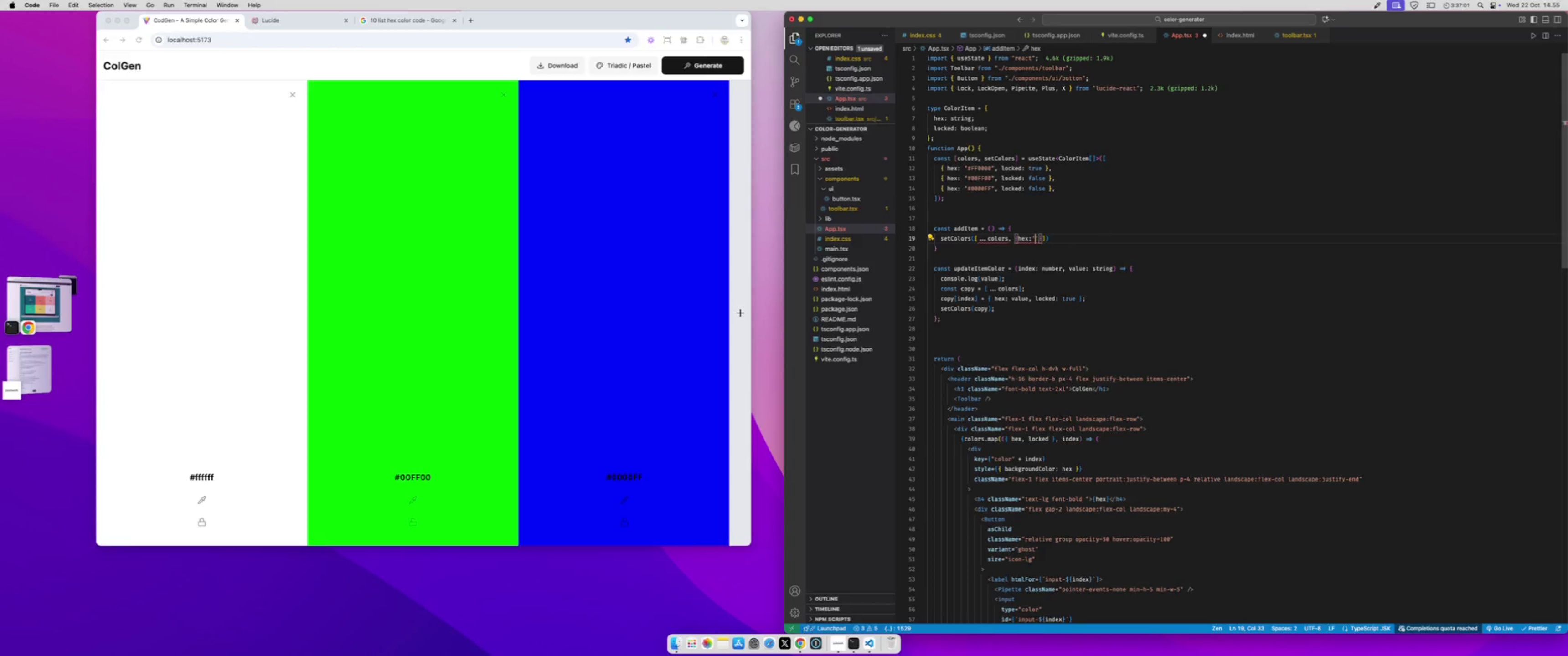 
key(Shift+3)
 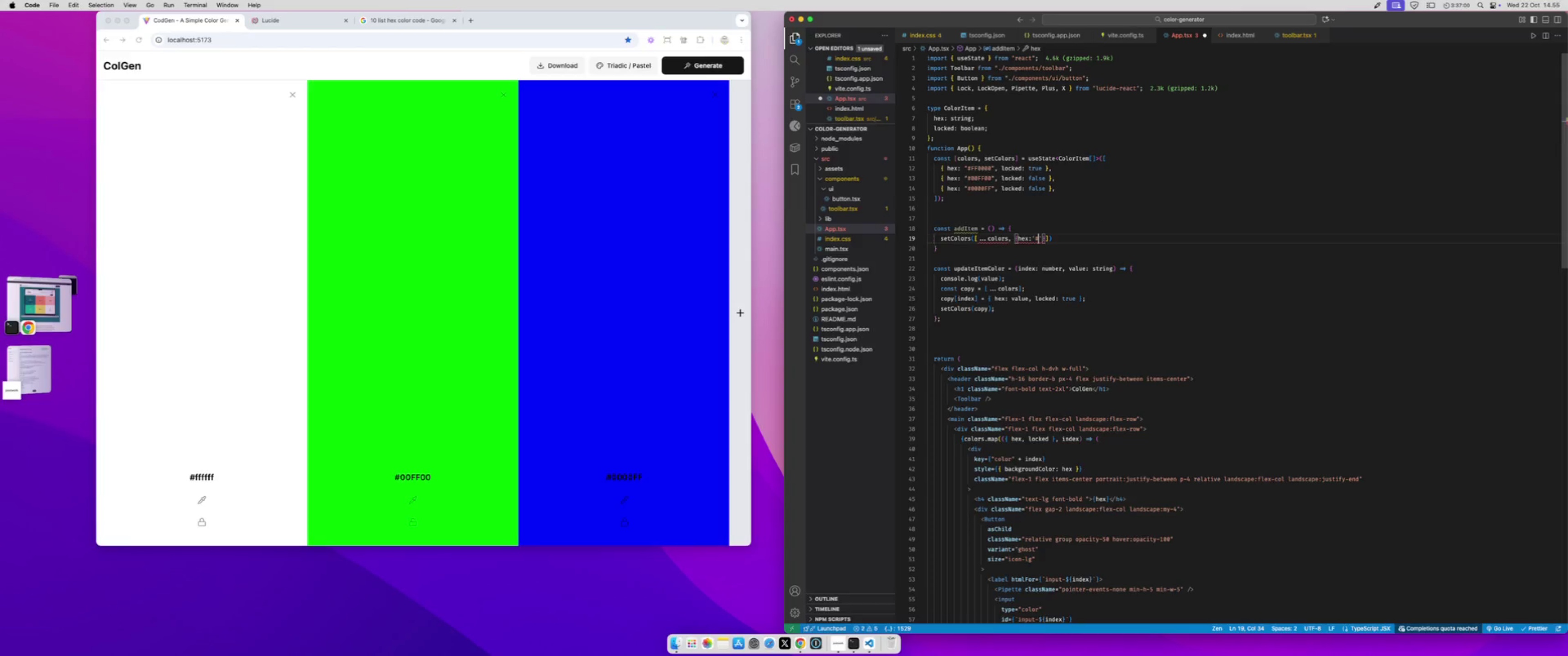 
key(Meta+CommandLeft)
 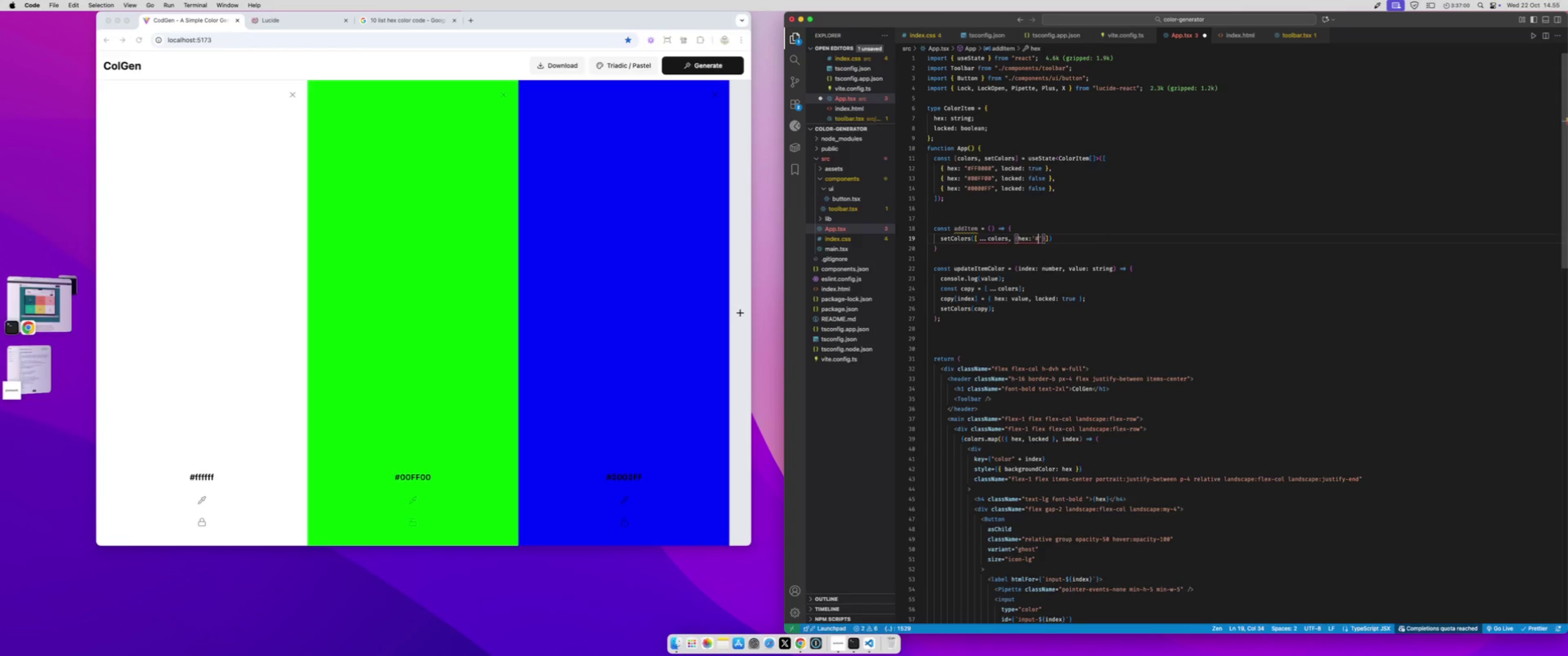 
key(Meta+V)
 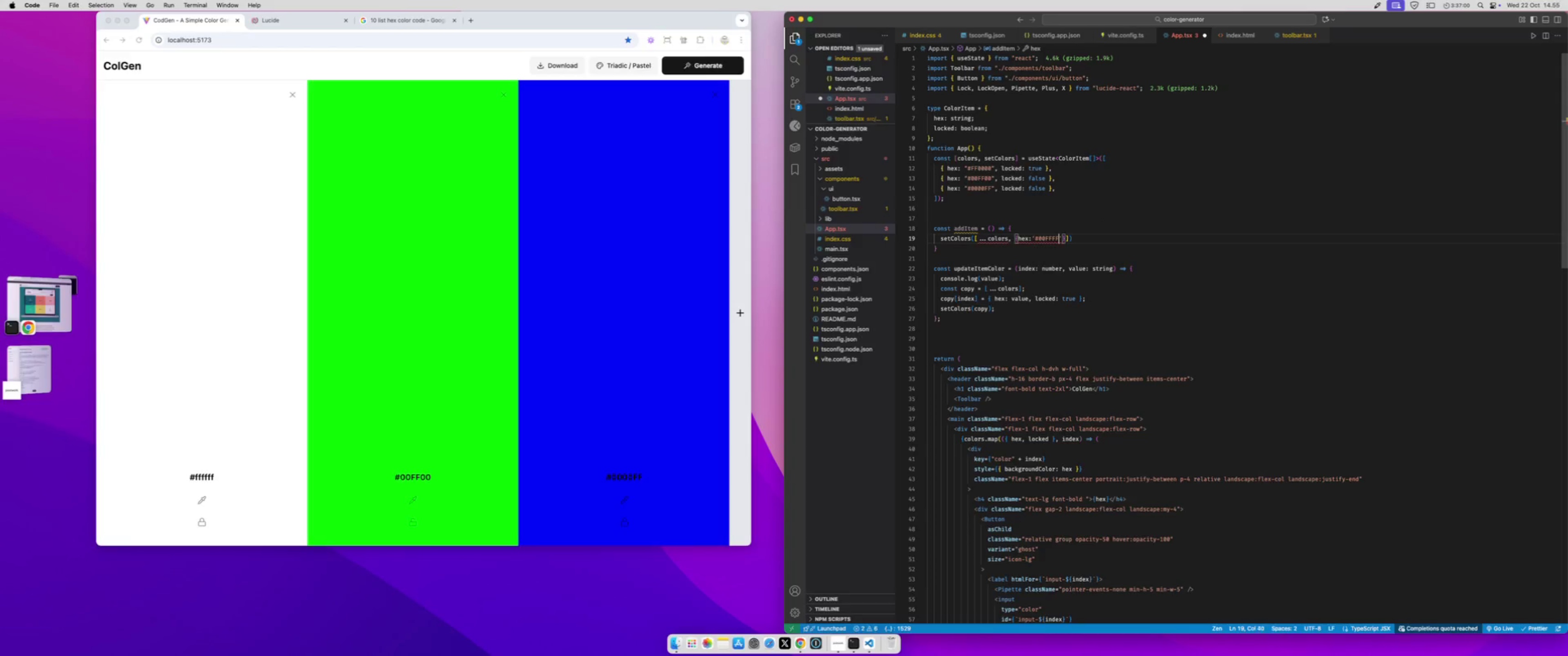 
key(ArrowRight)
 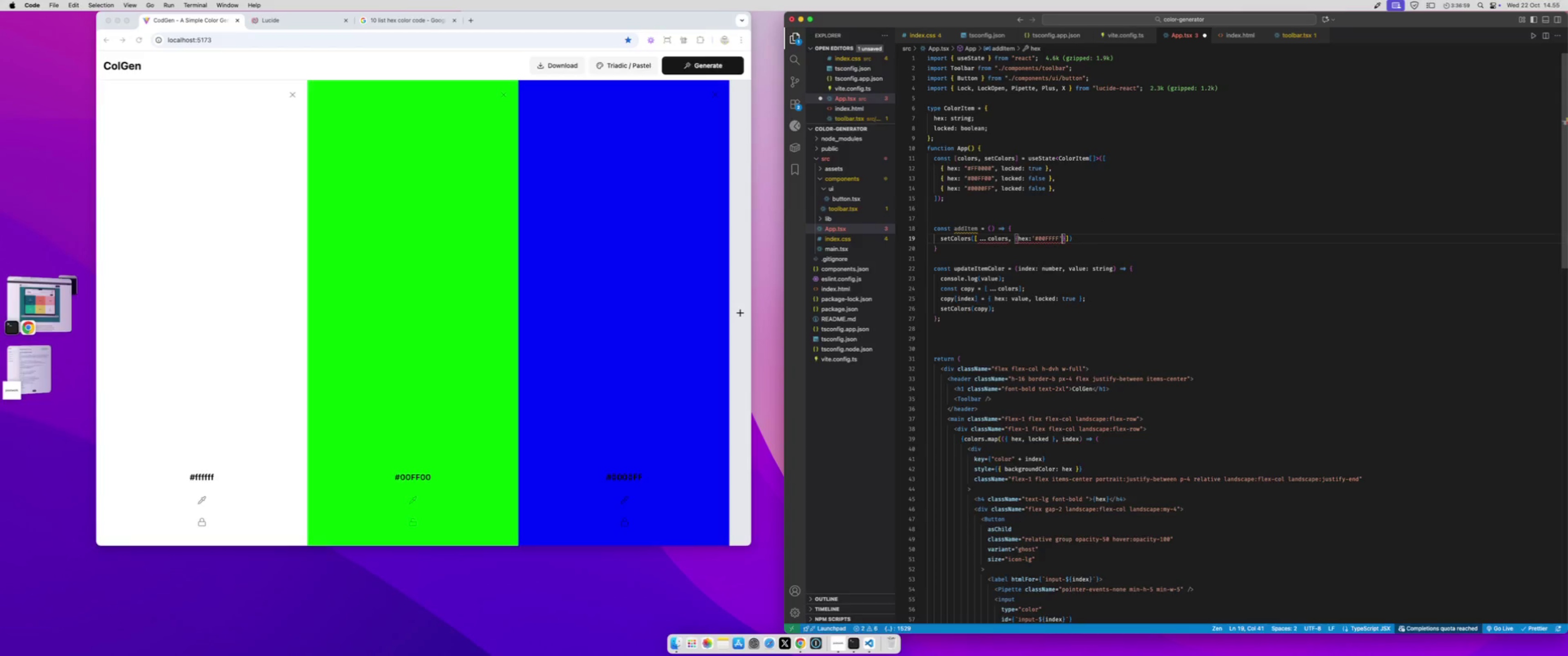 
type(, loc)
 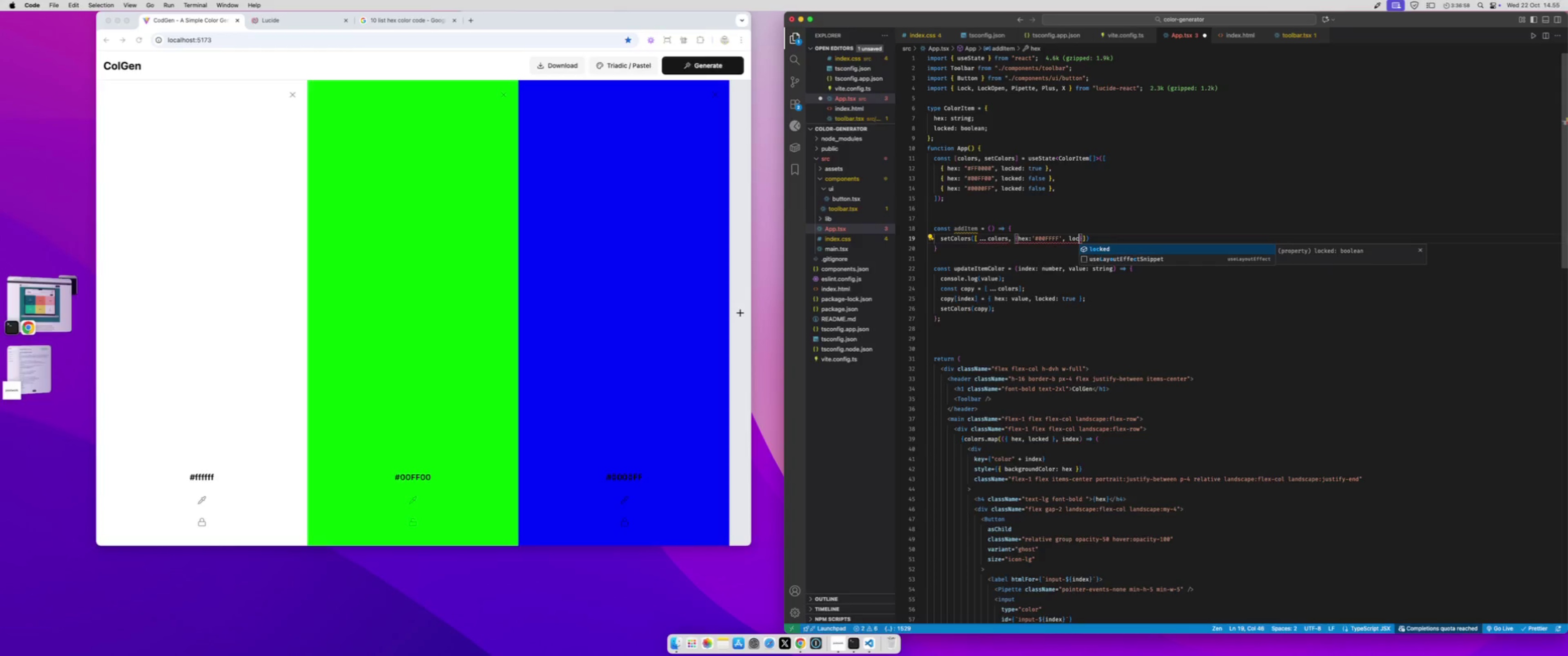 
key(Enter)
 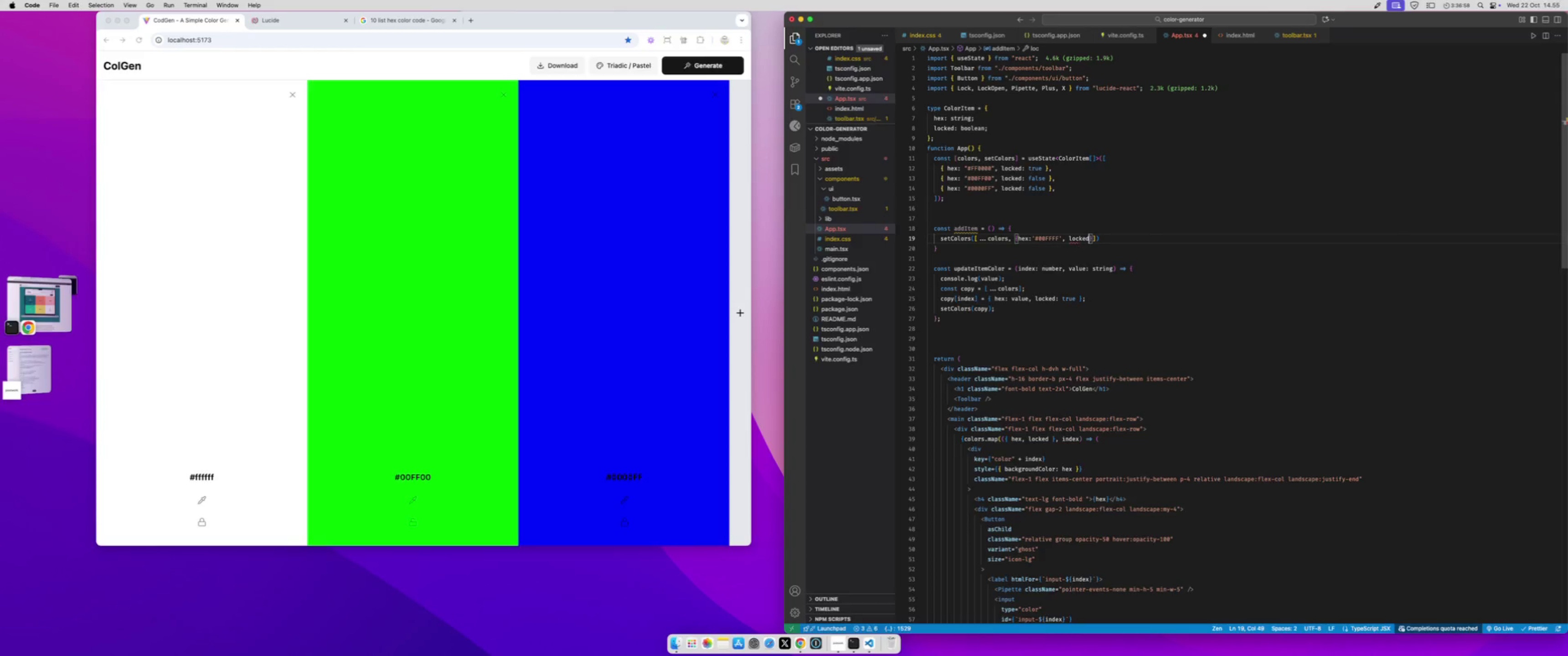 
type(:true)
 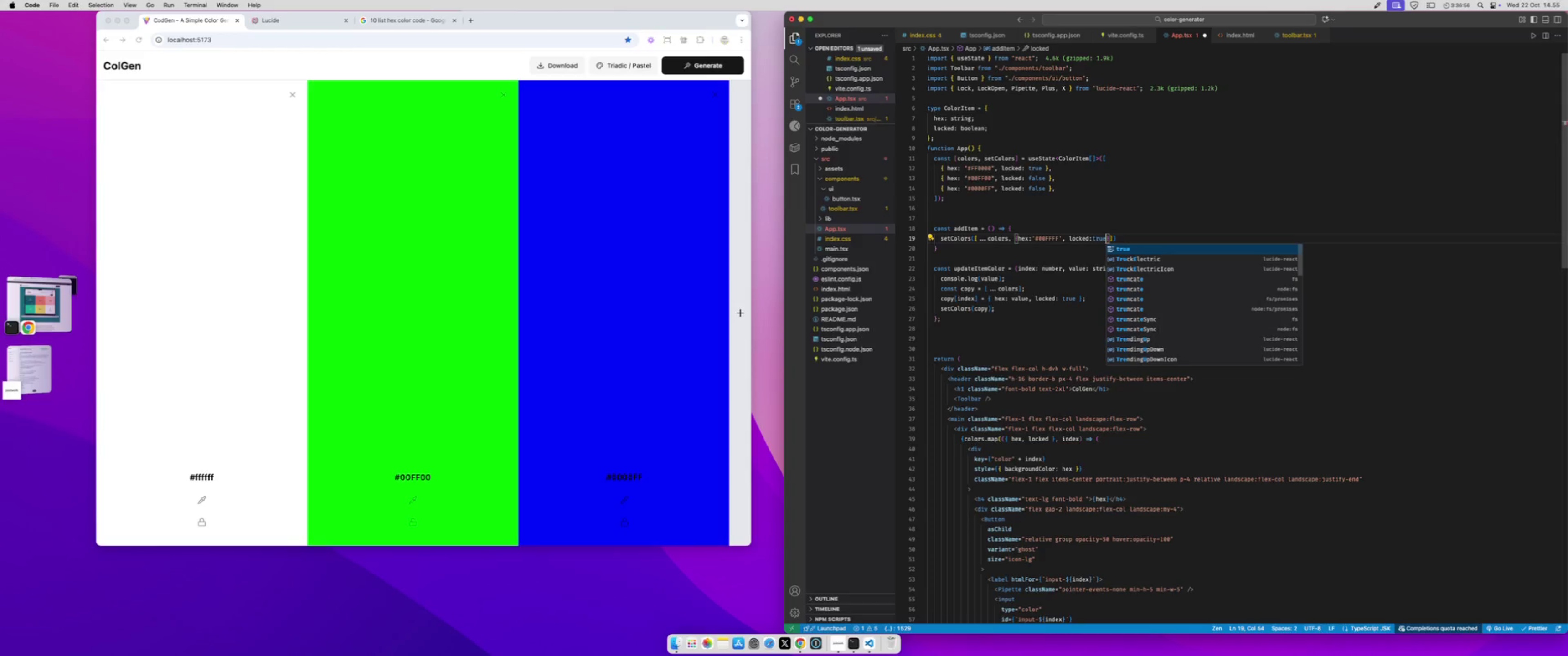 
key(Meta+S)
 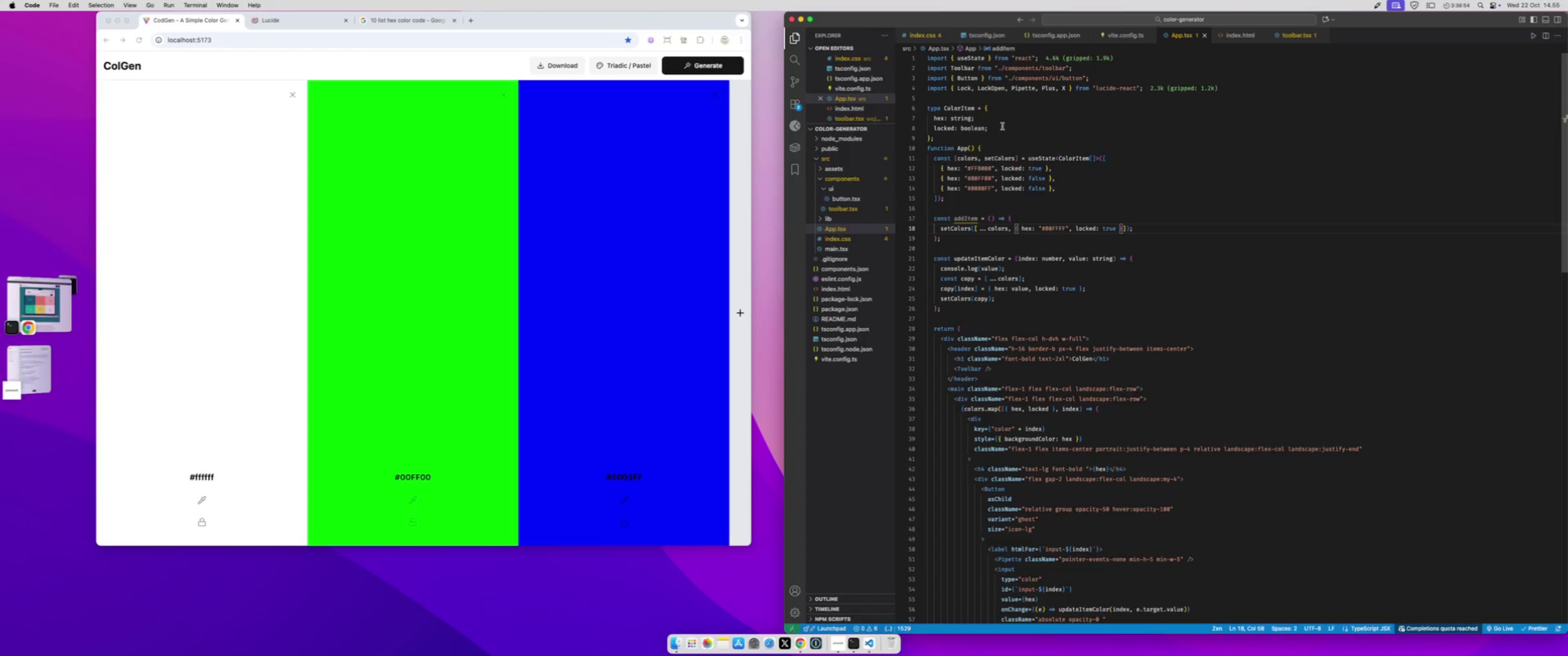 
left_click([980, 135])
 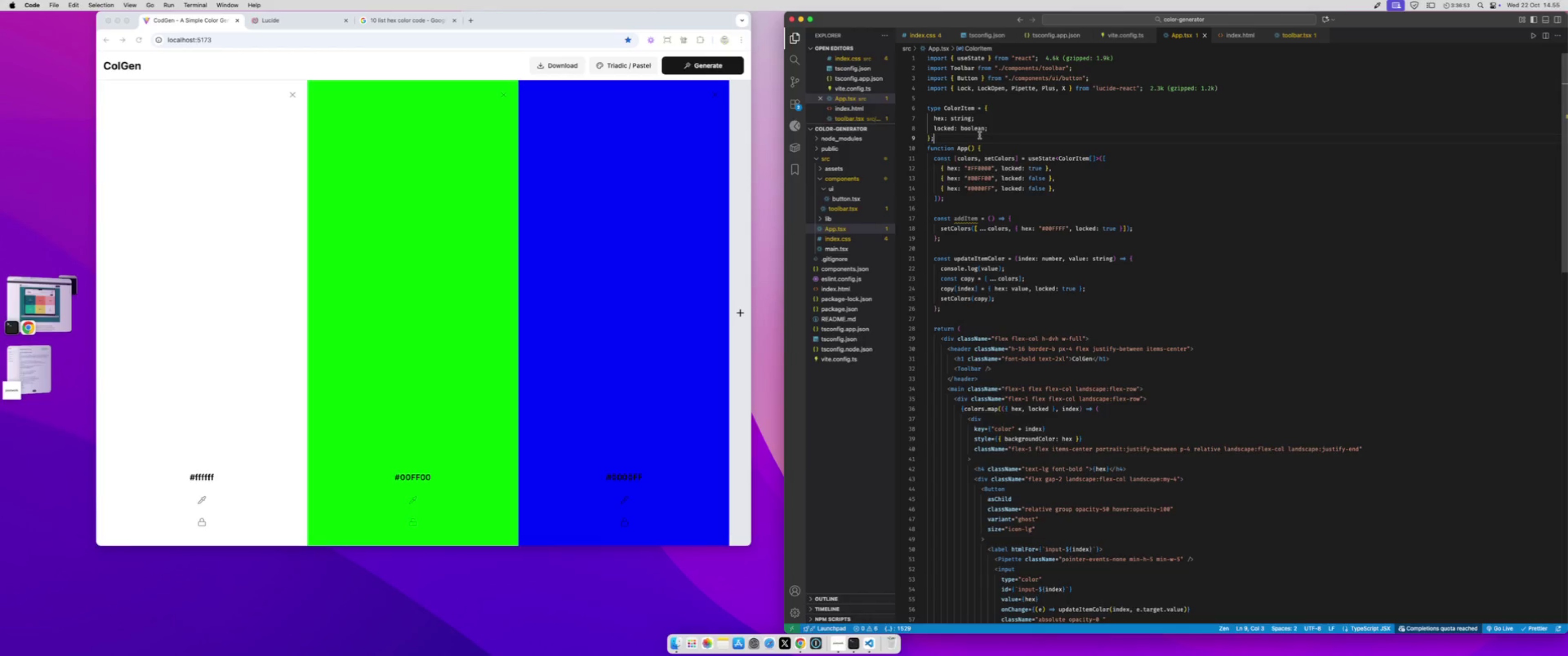 
key(Enter)
 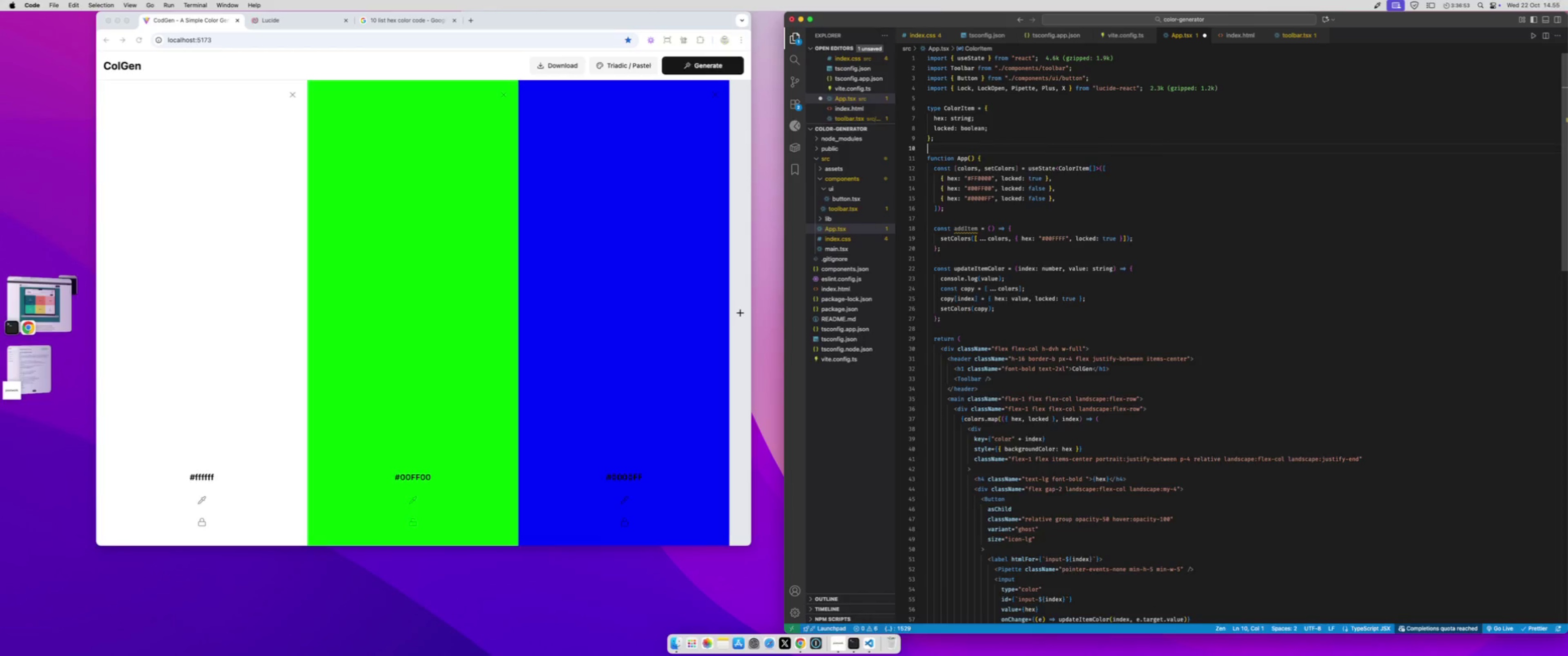 
key(Enter)
 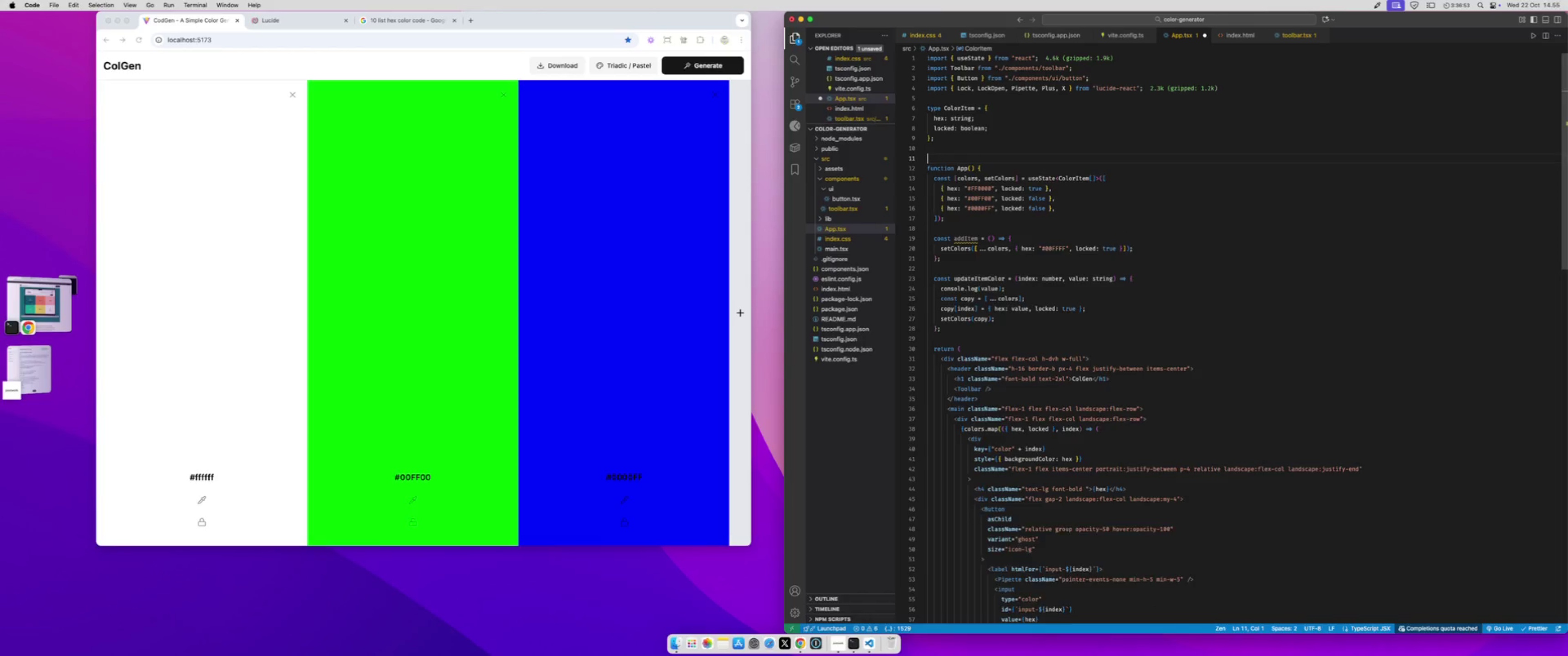 
key(Enter)
 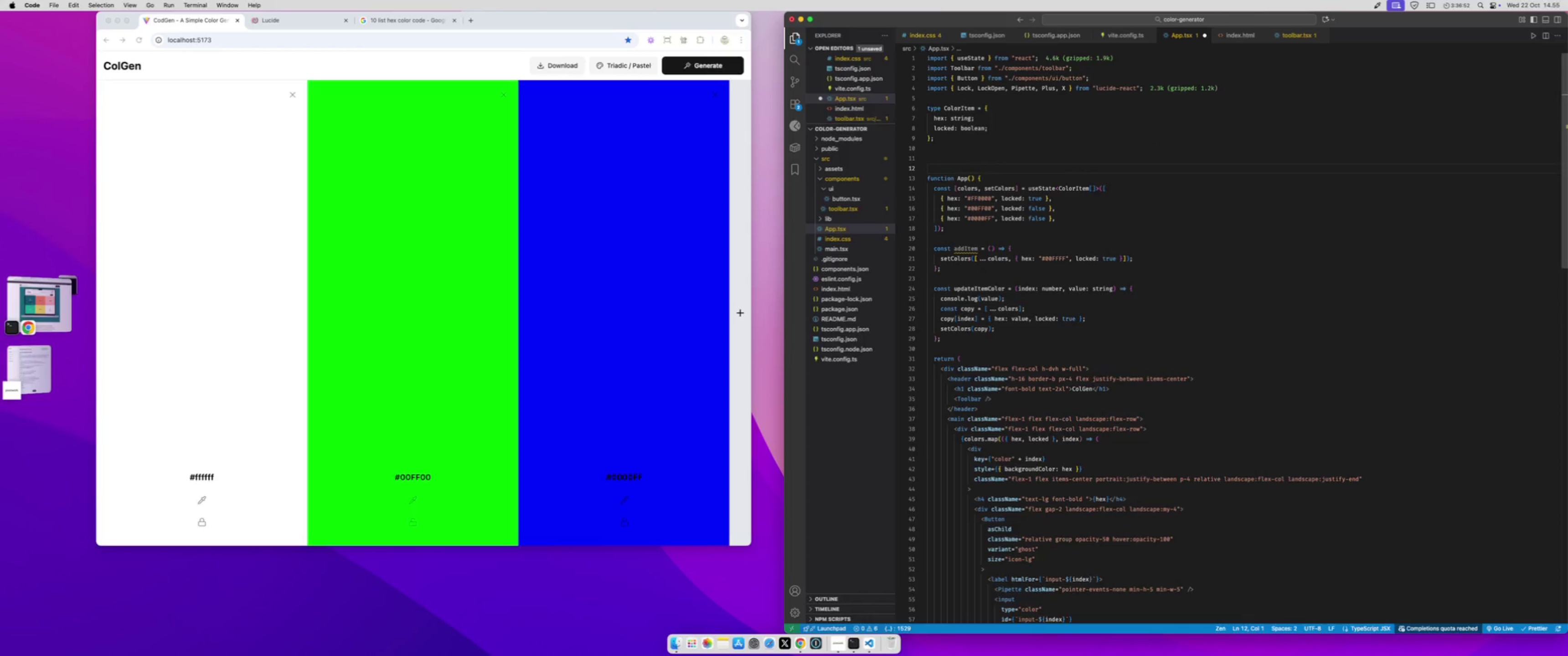 
key(ArrowUp)
 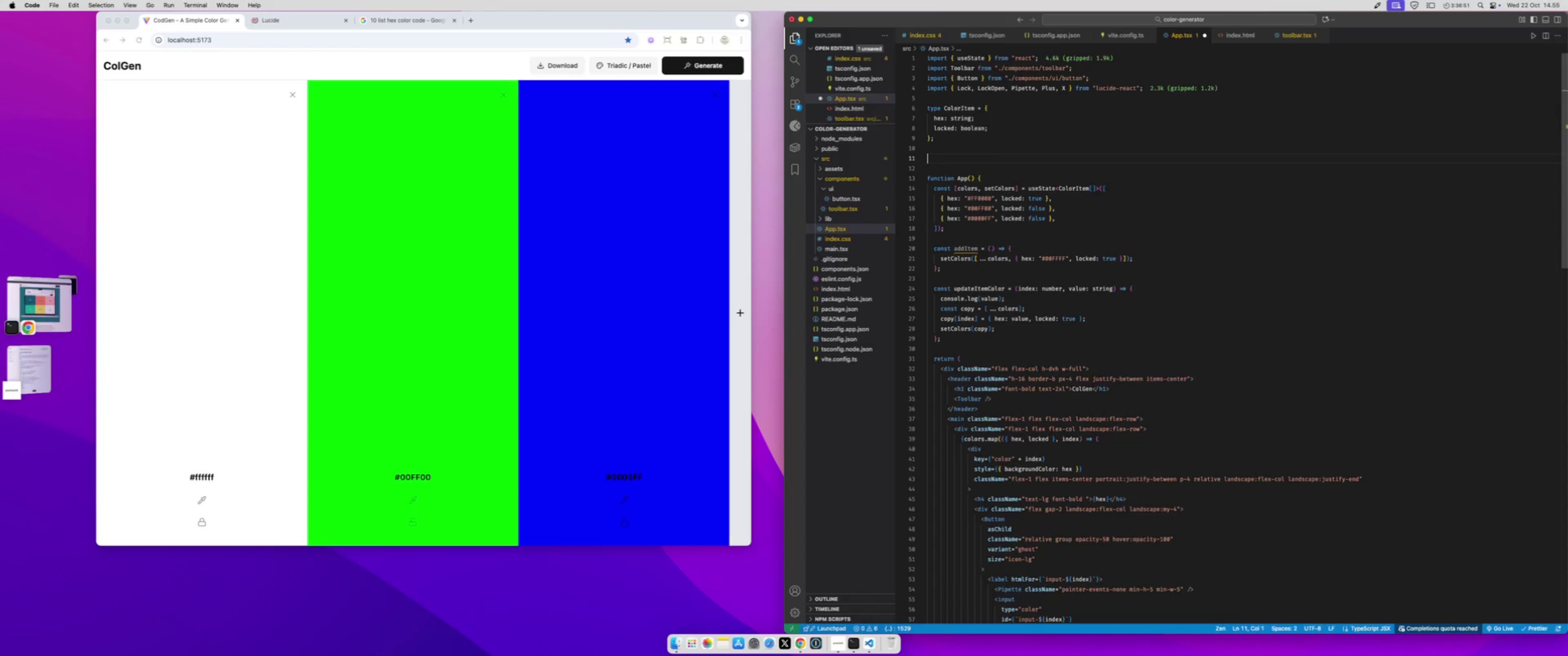 
key(Enter)
 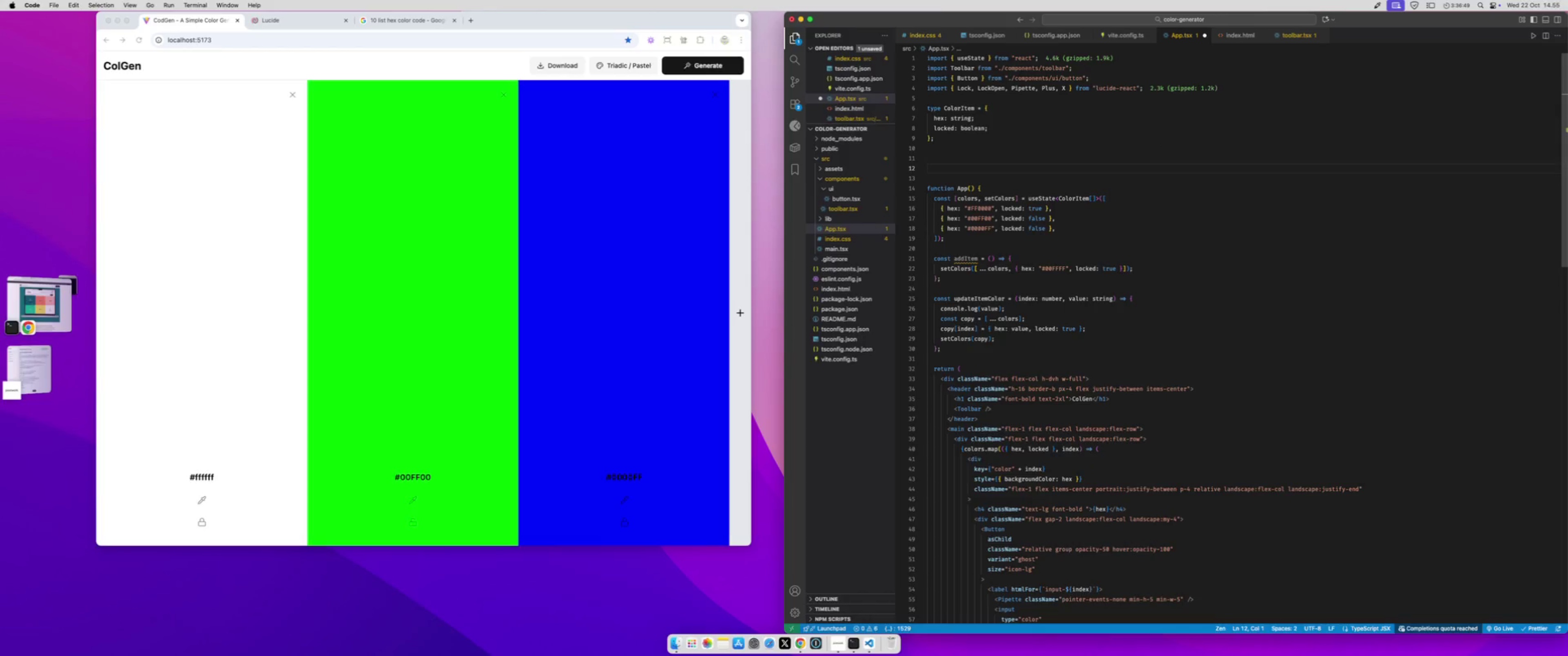 
type(const colorItem = (hex:string, locked?:boolean)
 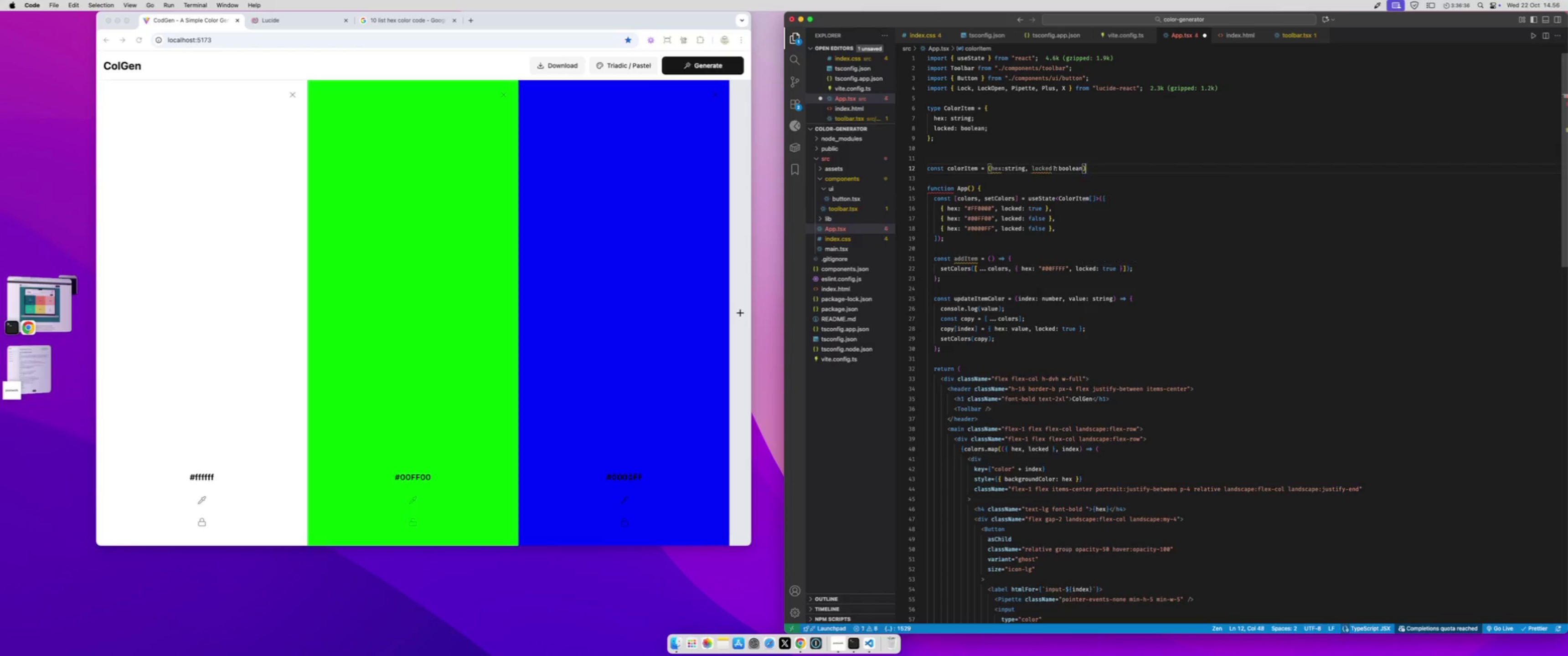 
 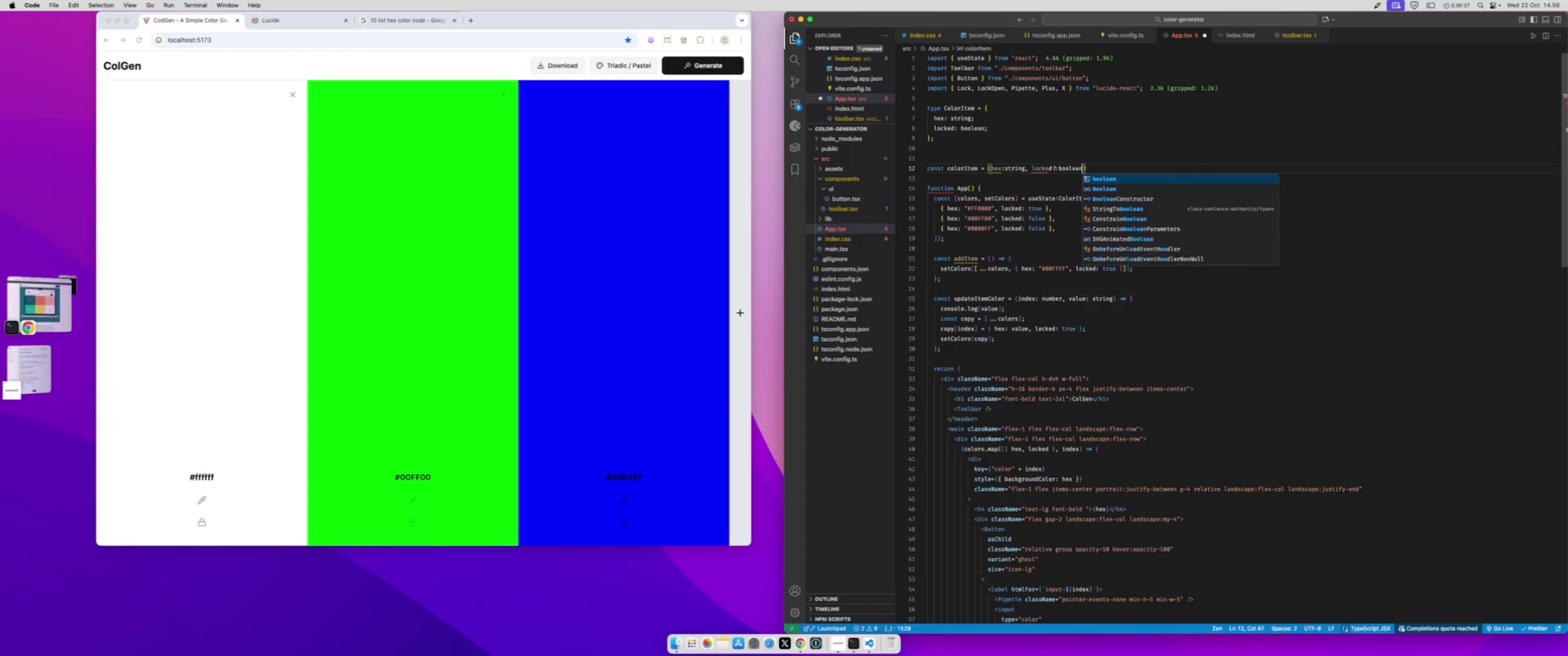 
key(ArrowRight)
 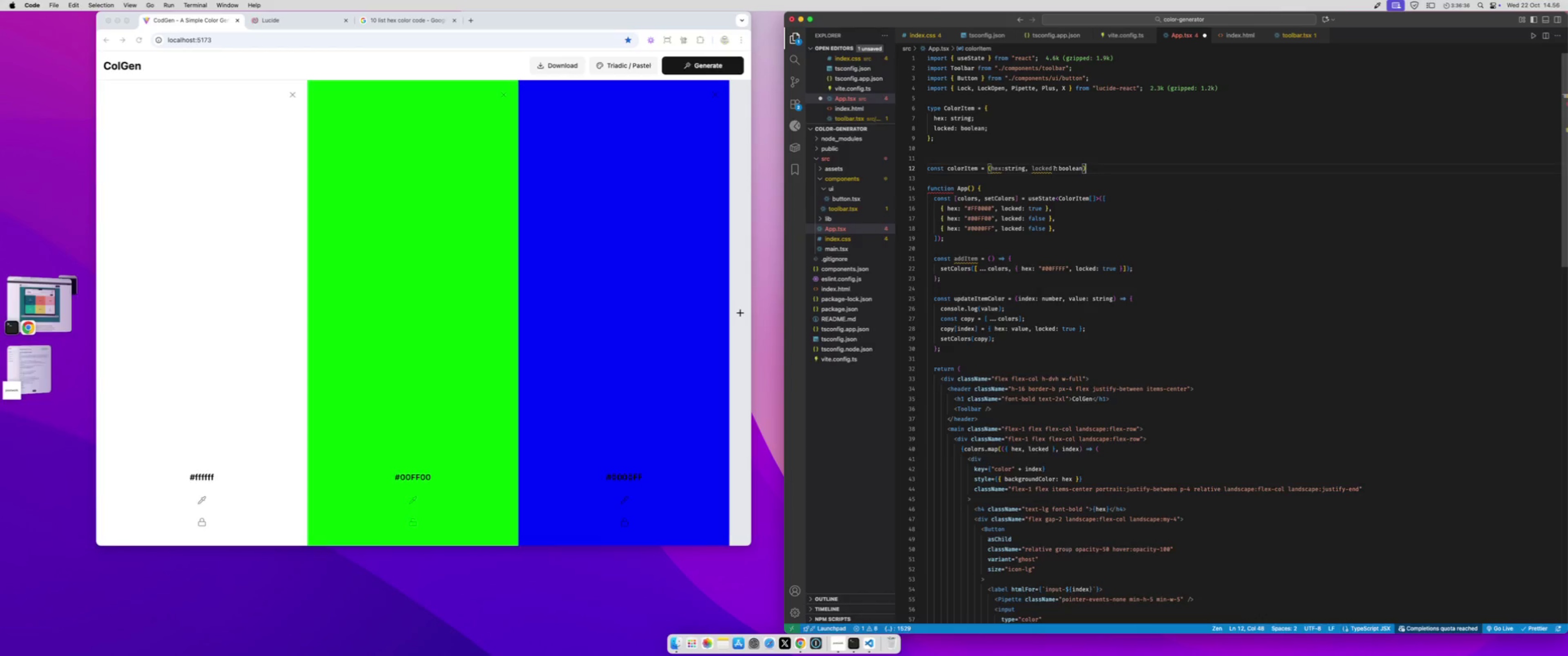 
key(Space)
 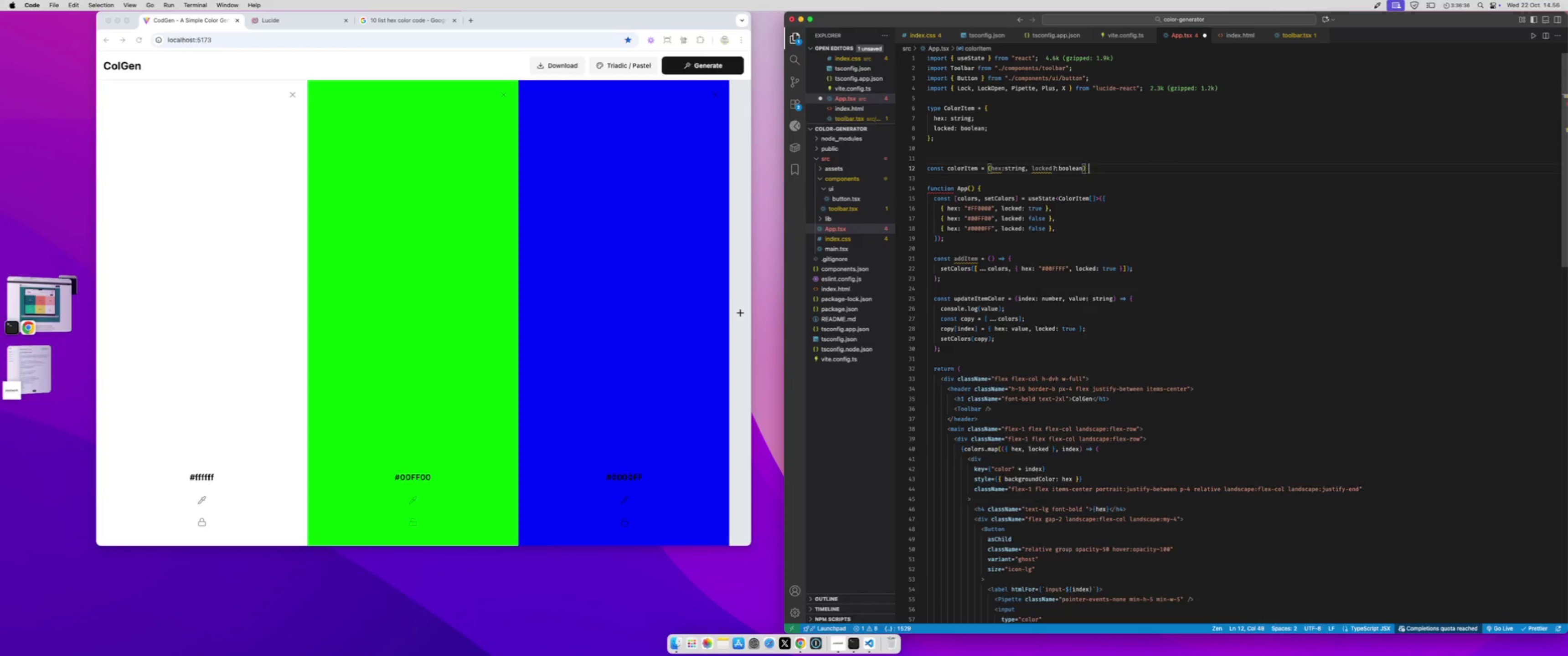 
key(Equal)
 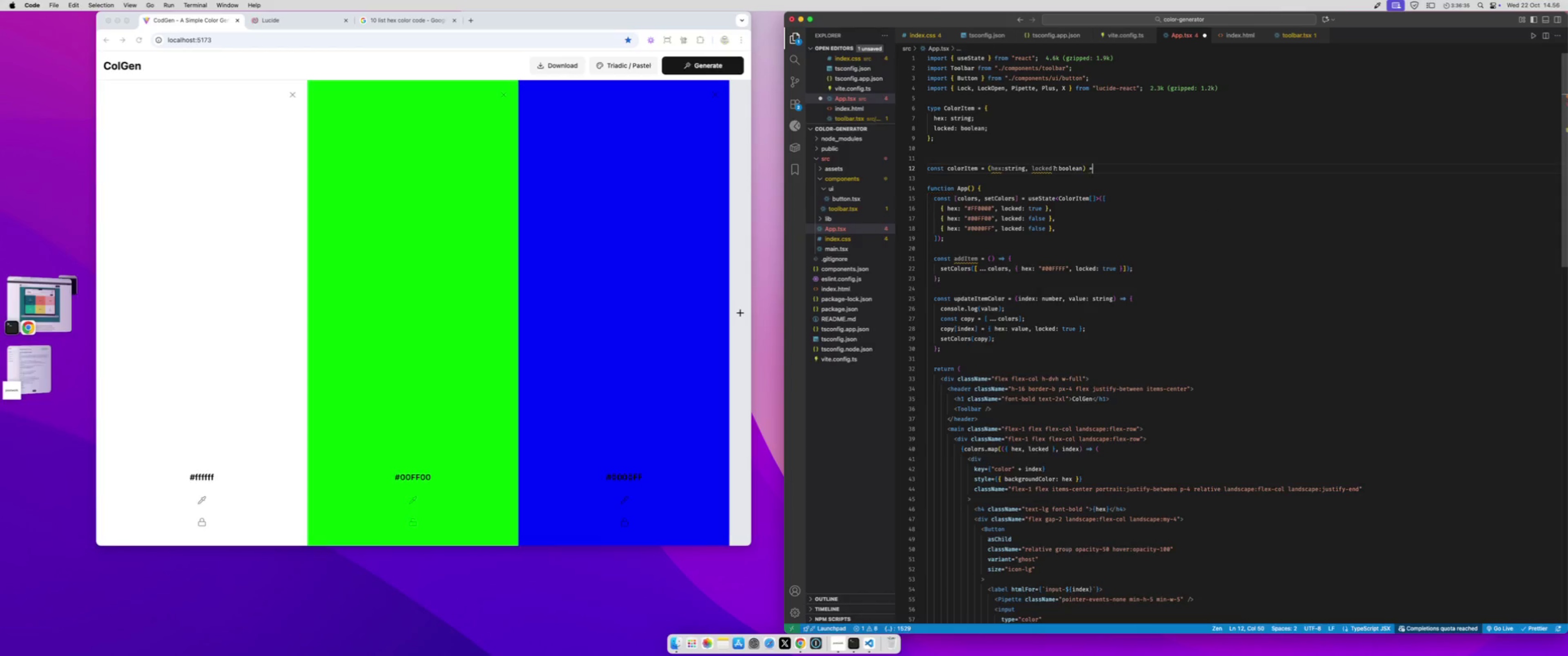 
key(Space)
 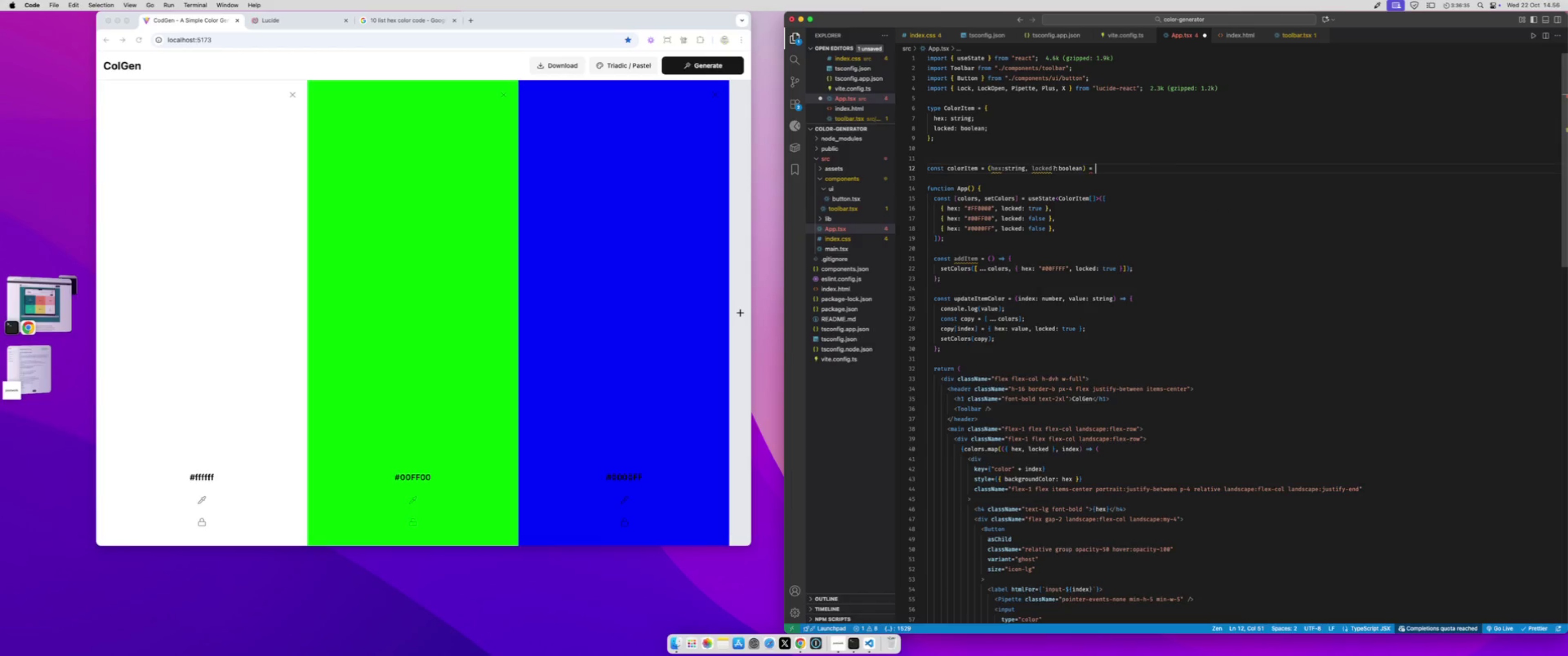 
key(Backspace)
 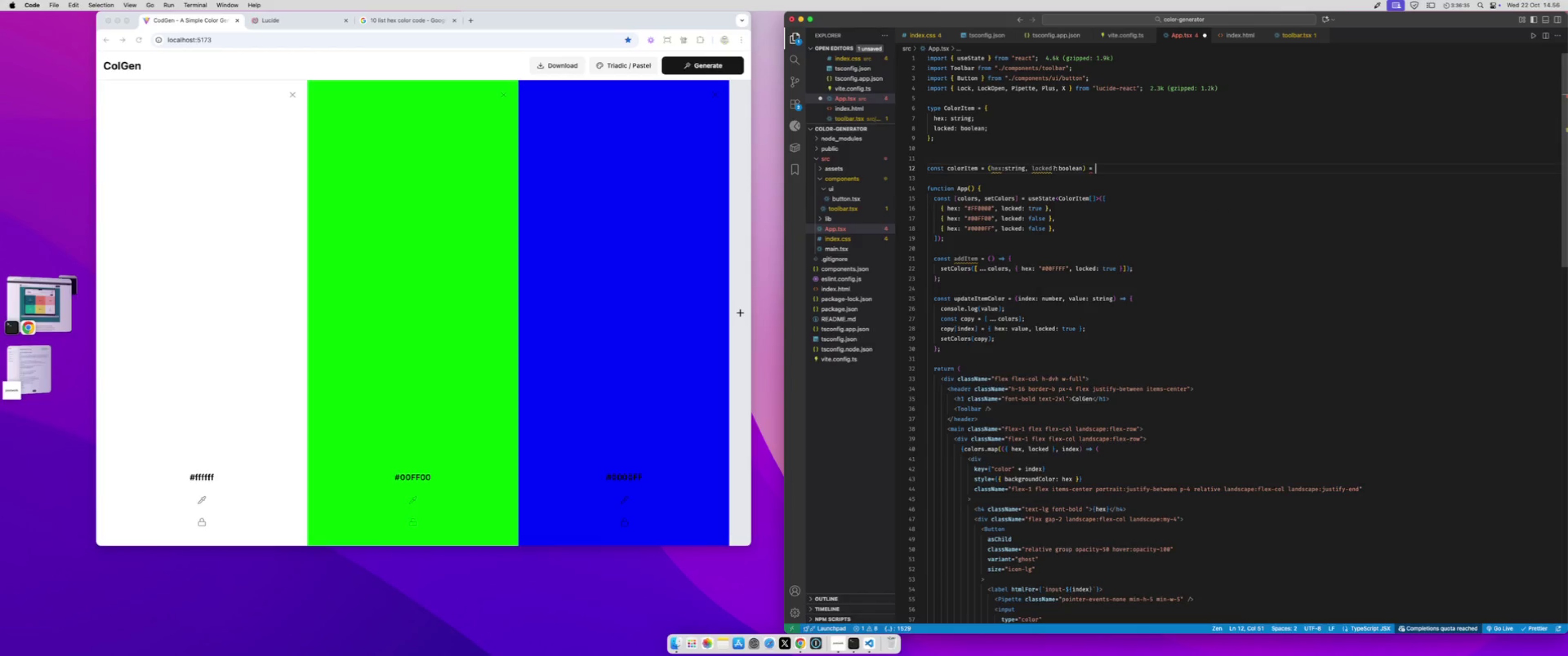 
key(Shift+Space)
 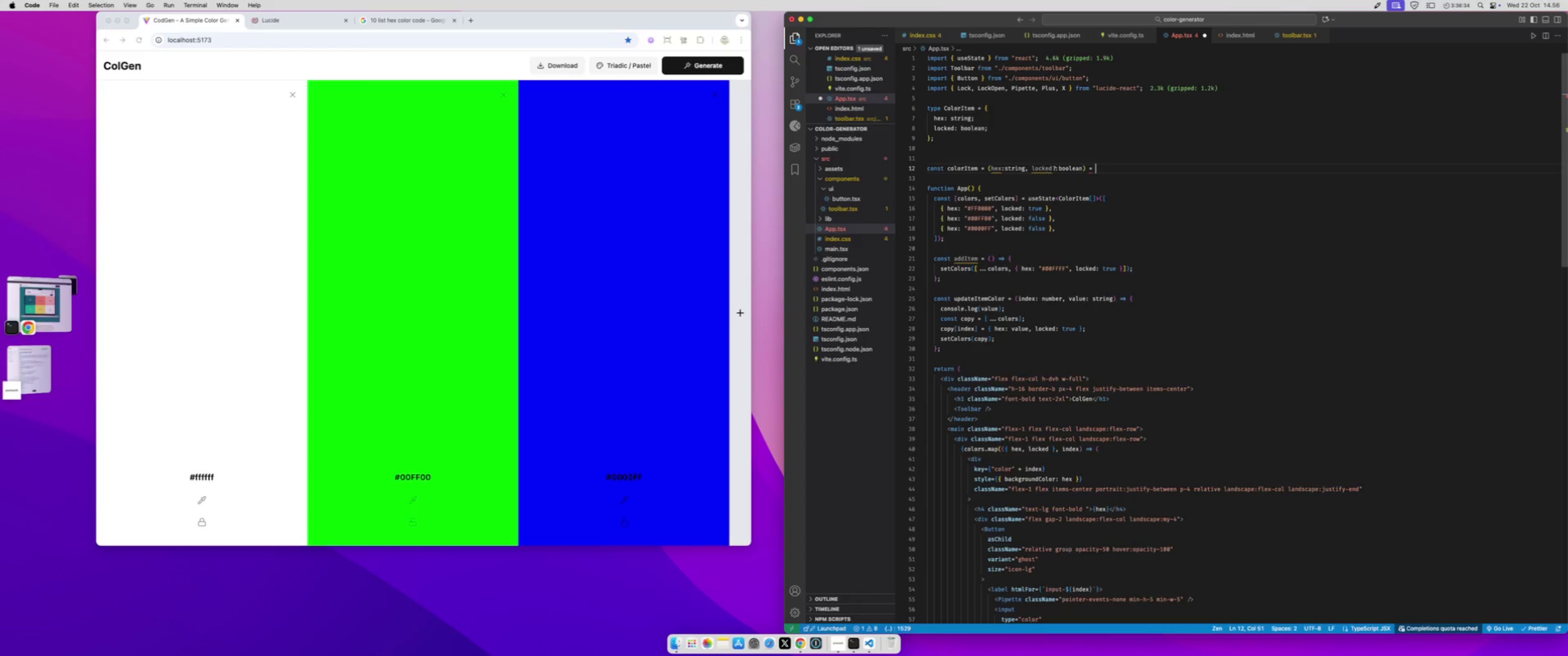 
key(Backspace)
 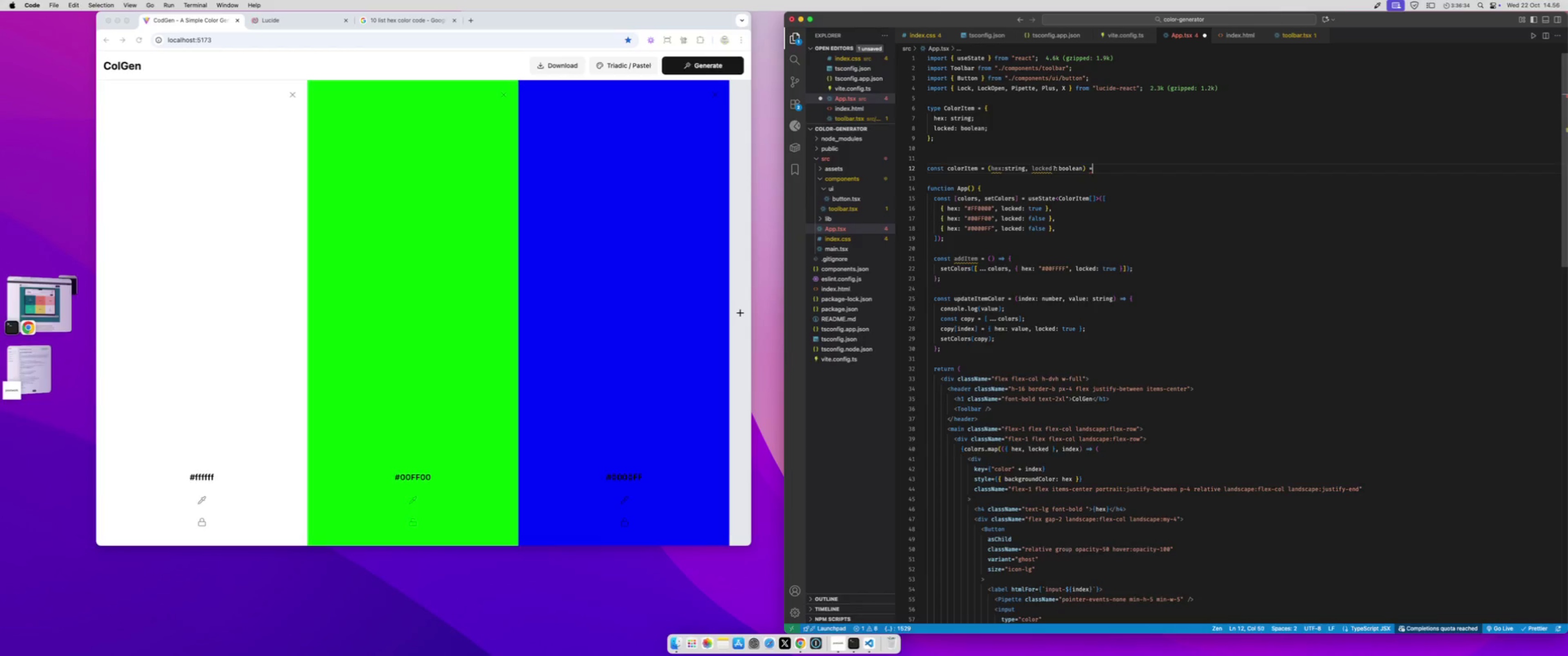 
key(Shift+Period)
 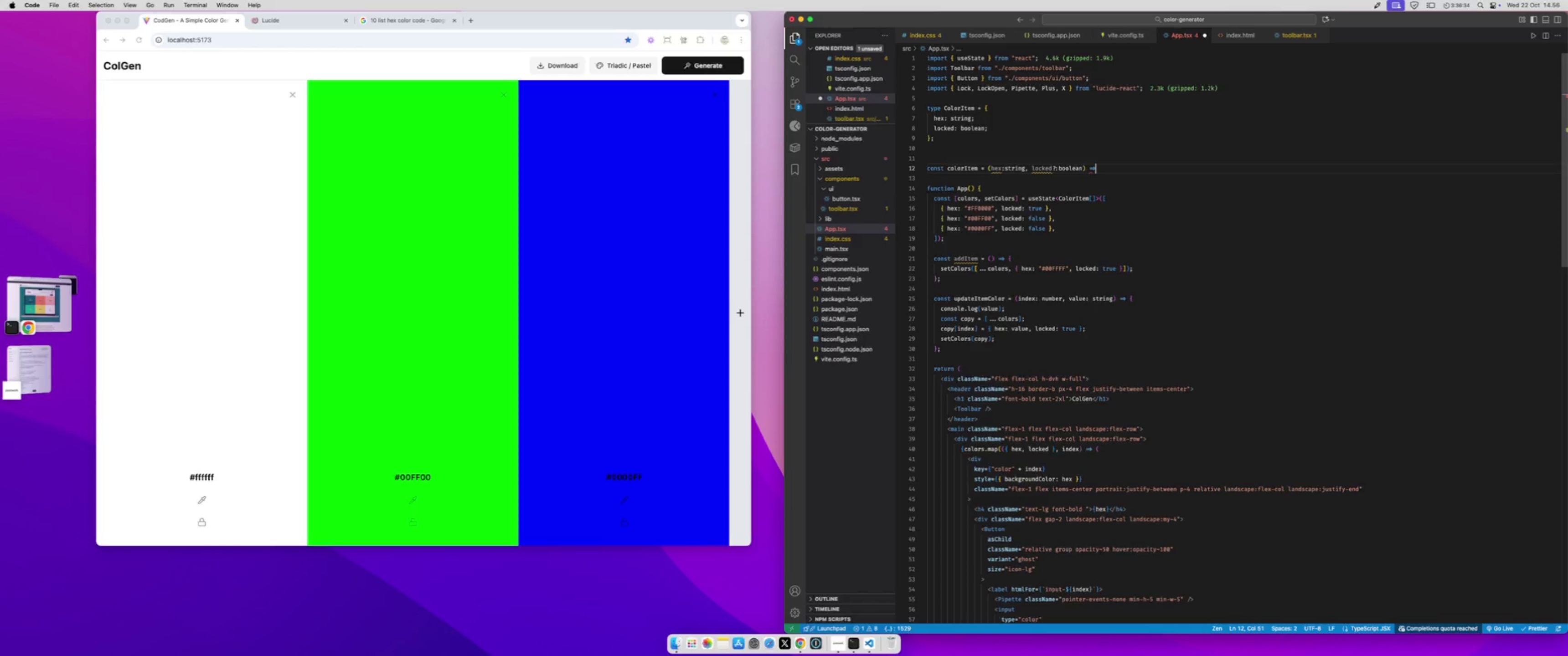 
key(Shift+Space)
 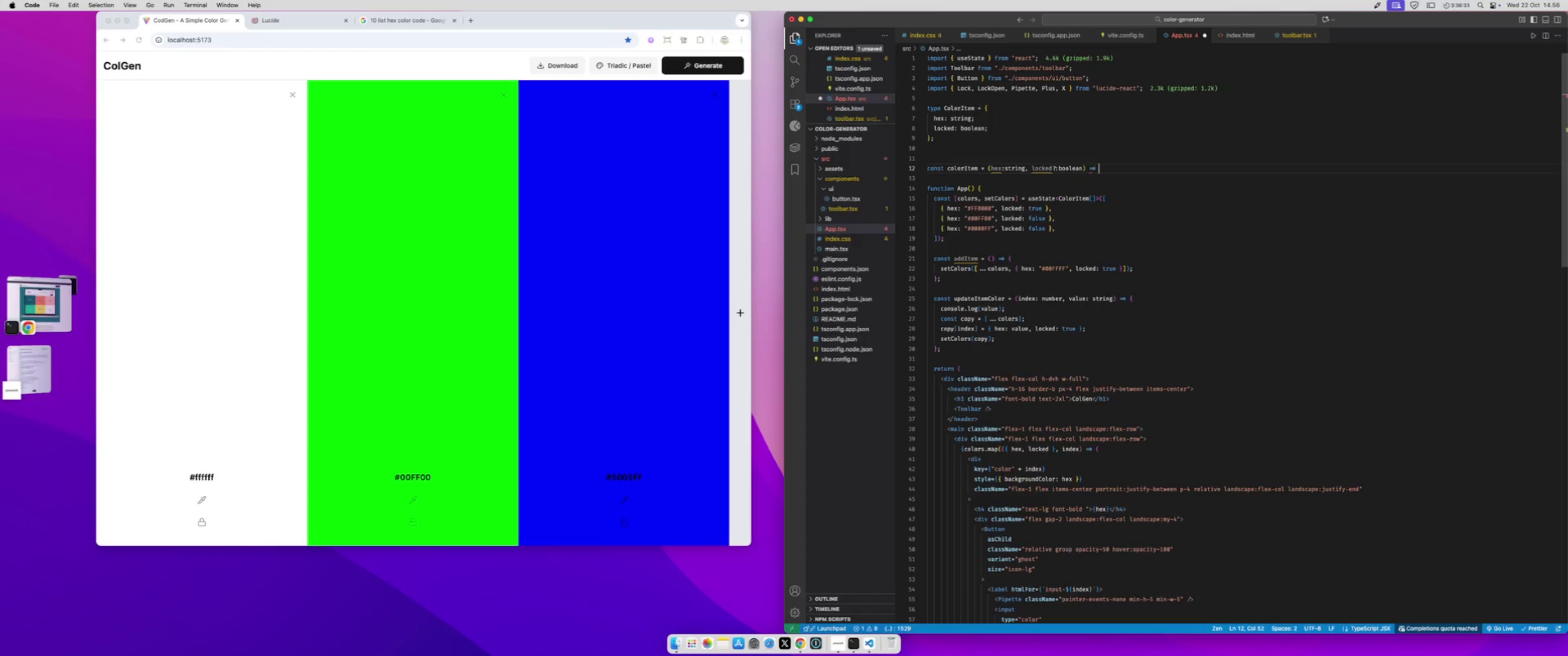 
key(Shift+9)
 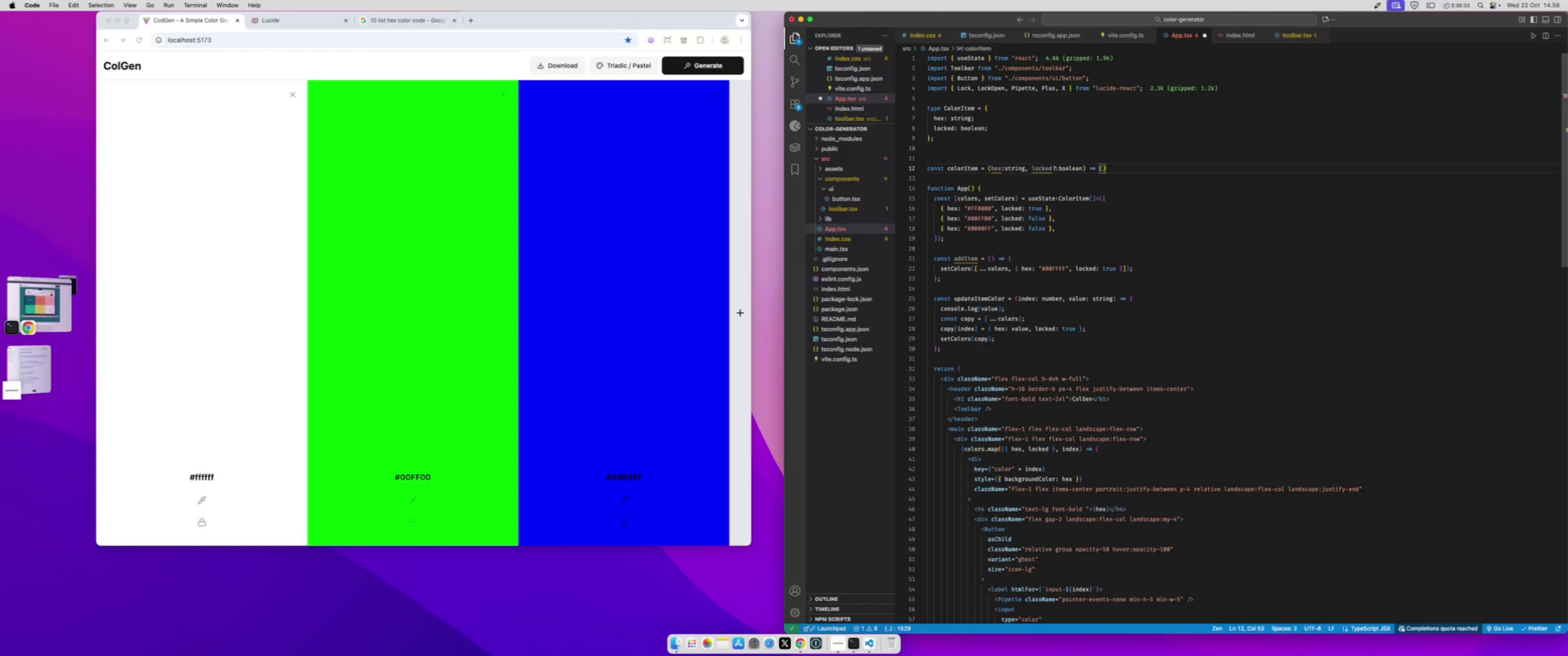 
key(Shift+BracketLeft)
 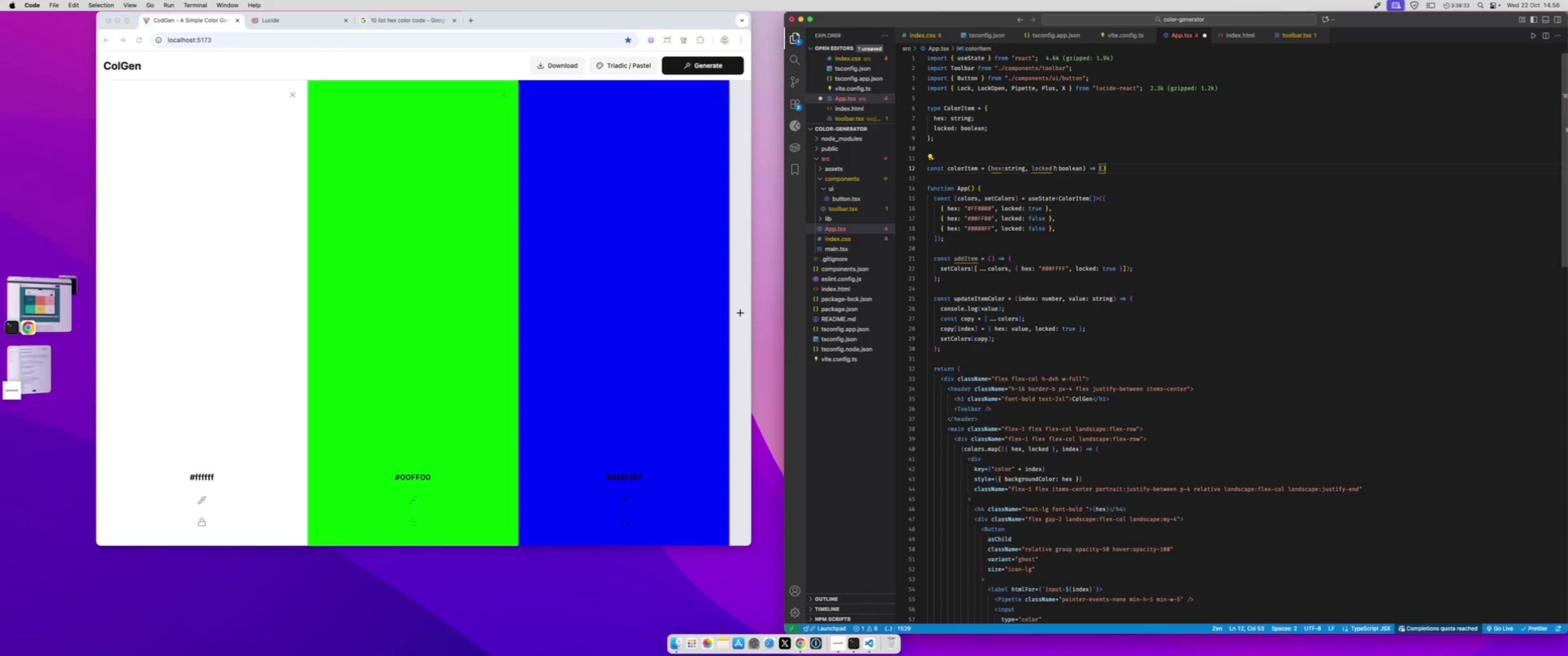 
key(Shift+BracketRight)
 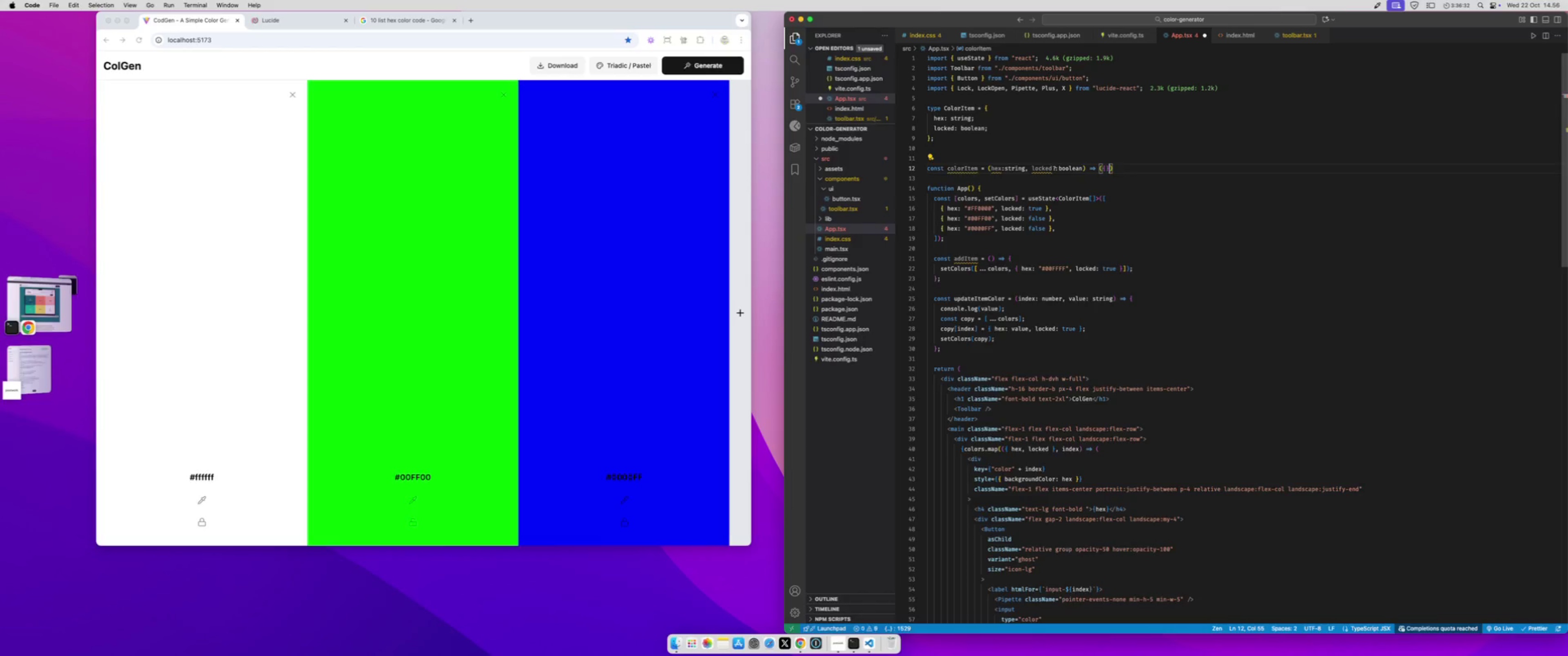 
key(ArrowLeft)
 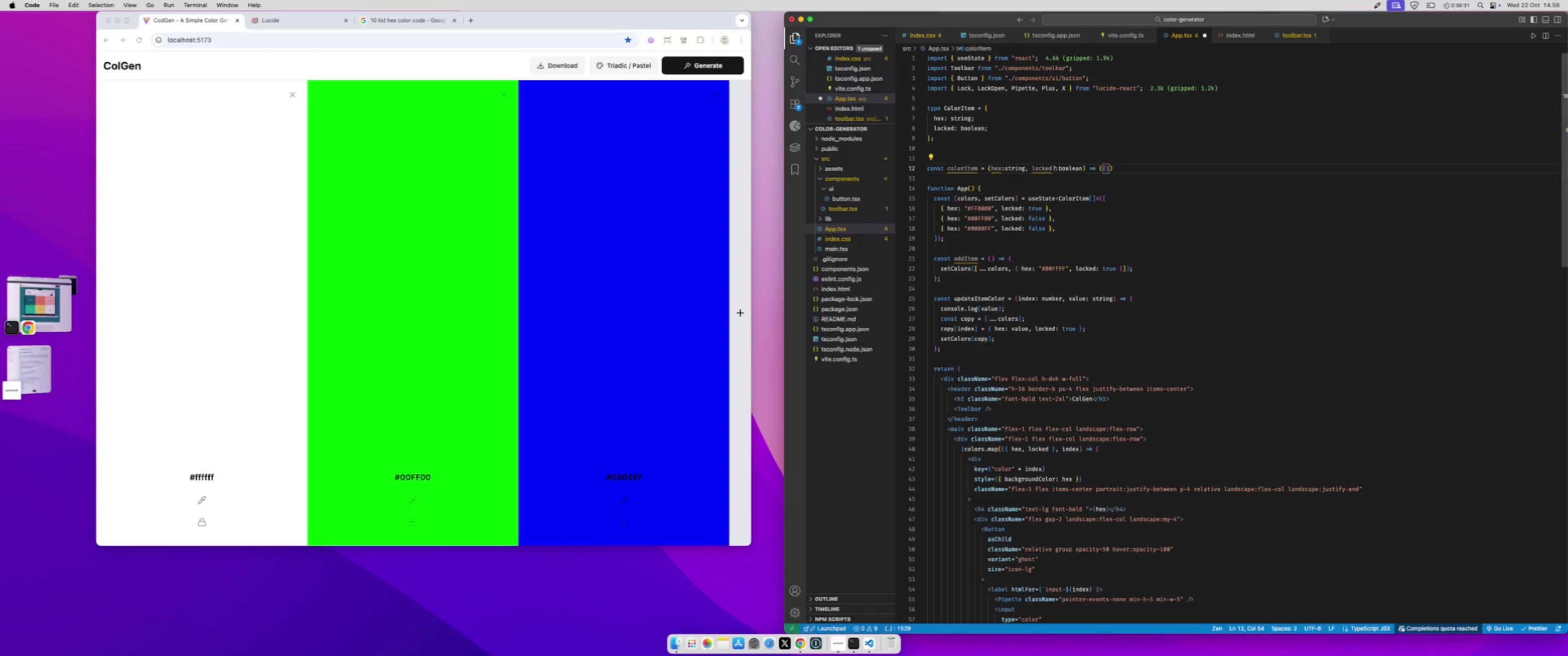 
type(hex, lock)
 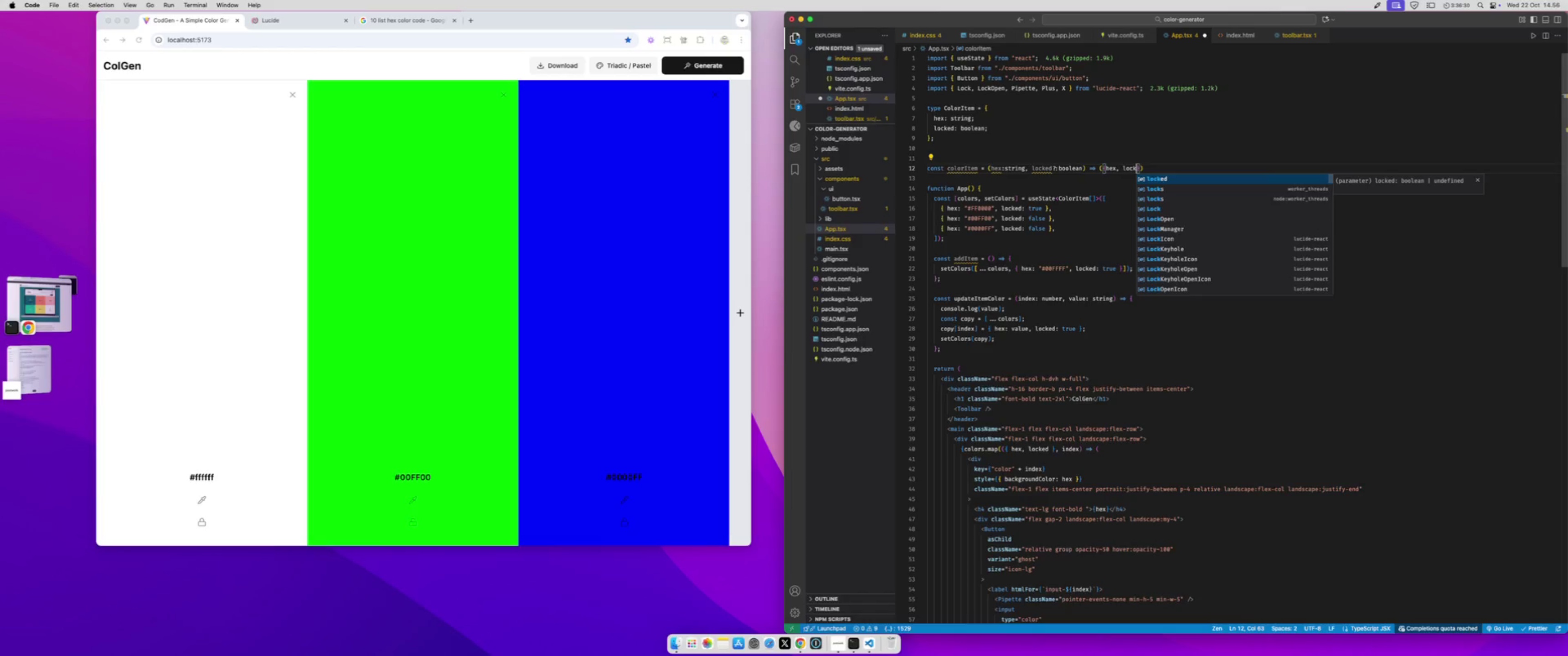 
key(Enter)
 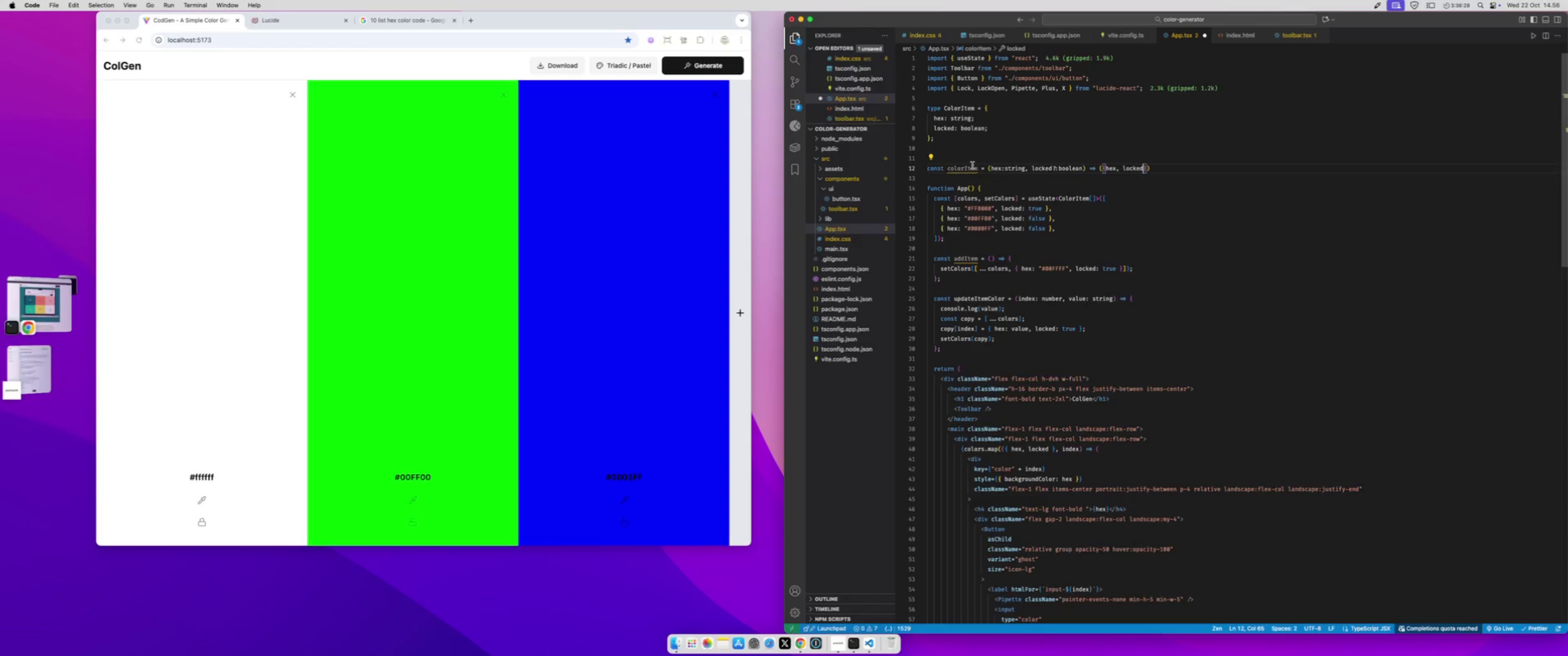 
double_click([956, 170])
 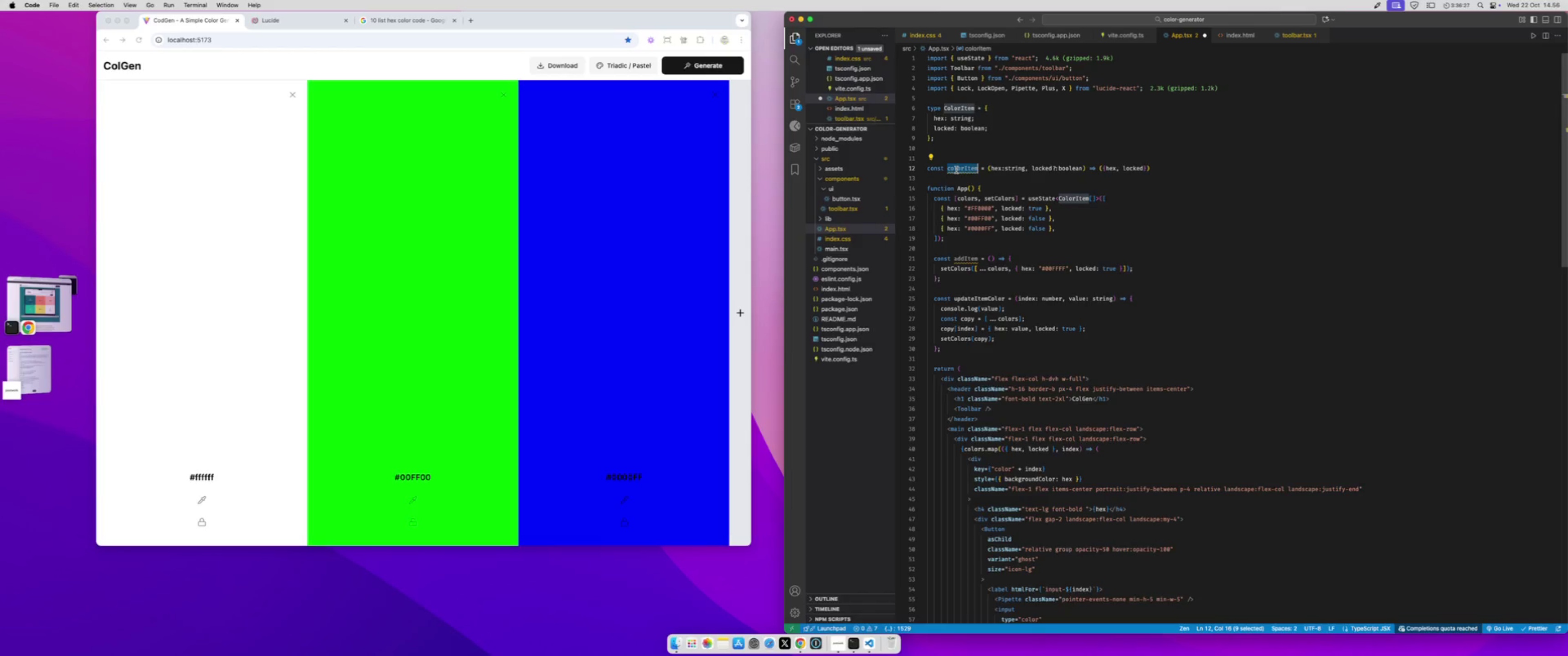 
key(Meta+C)
 